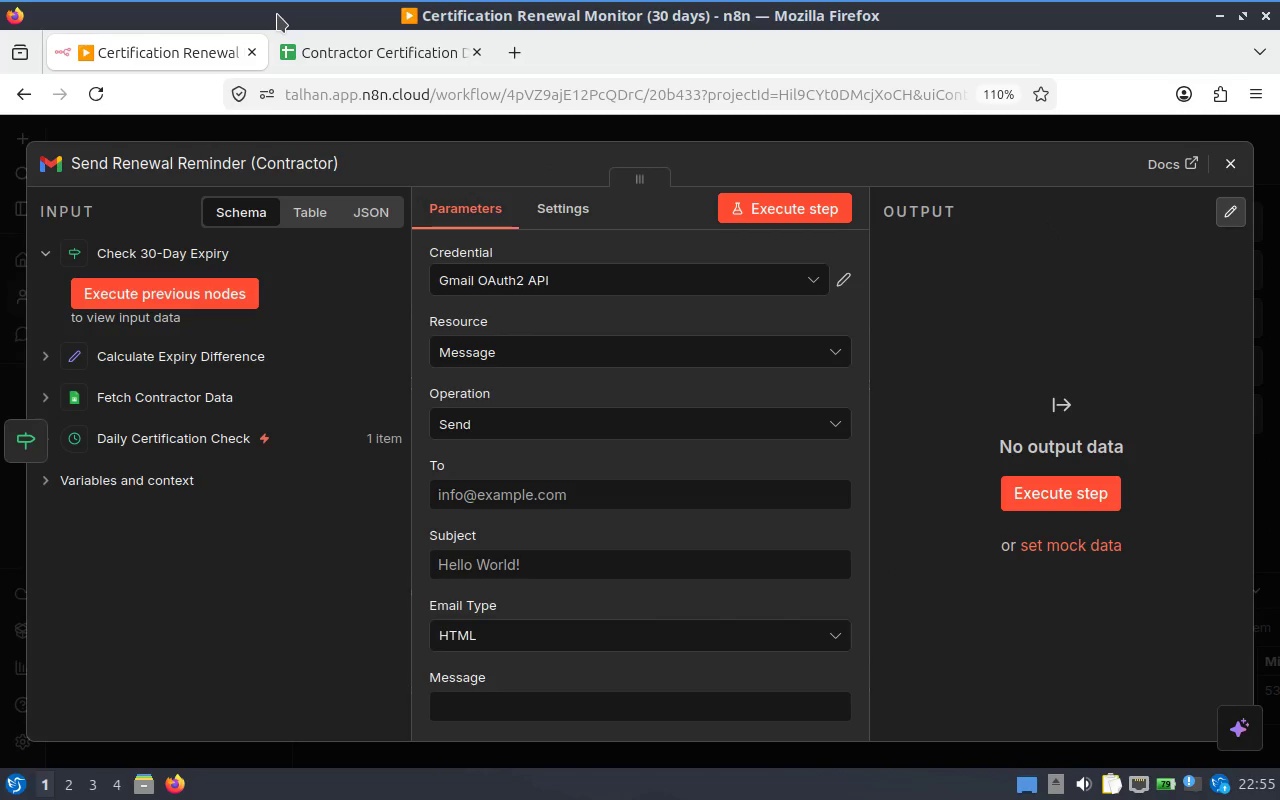 
wait(9.54)
 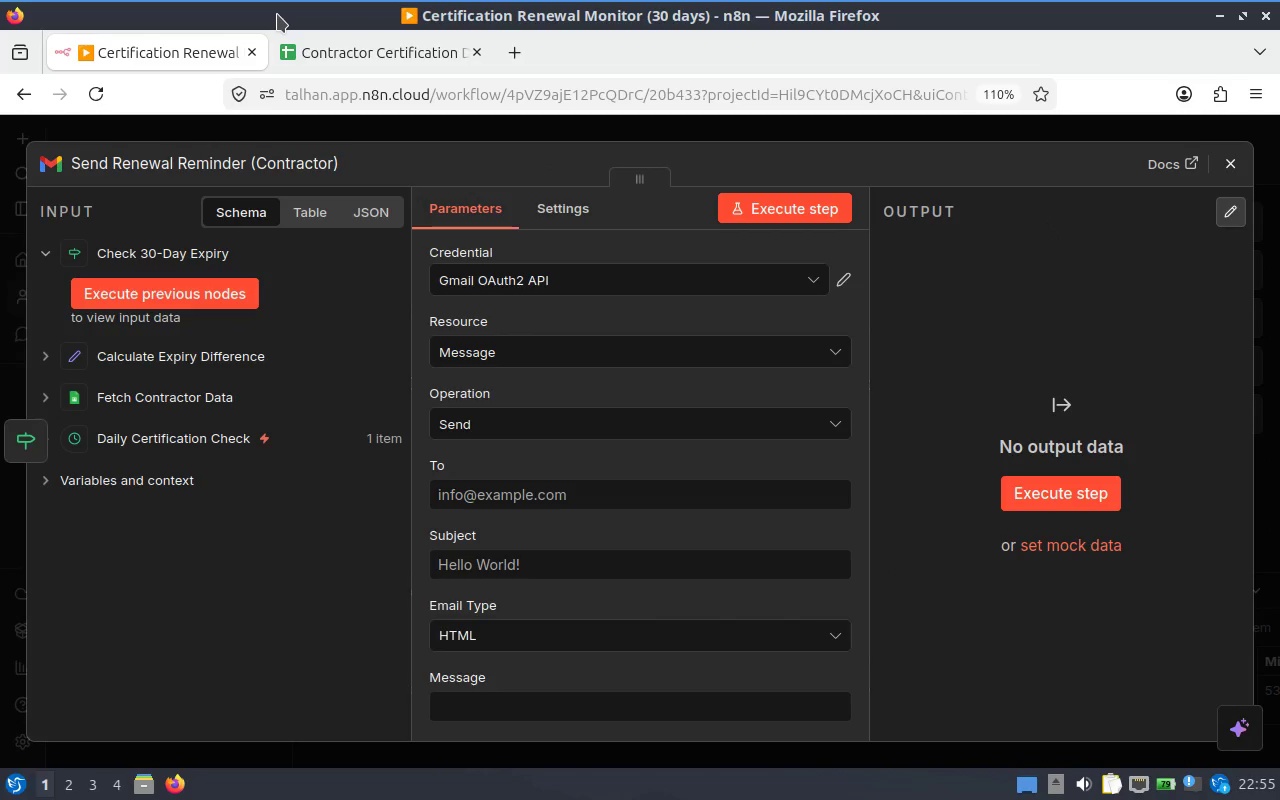 
left_click([629, 486])
 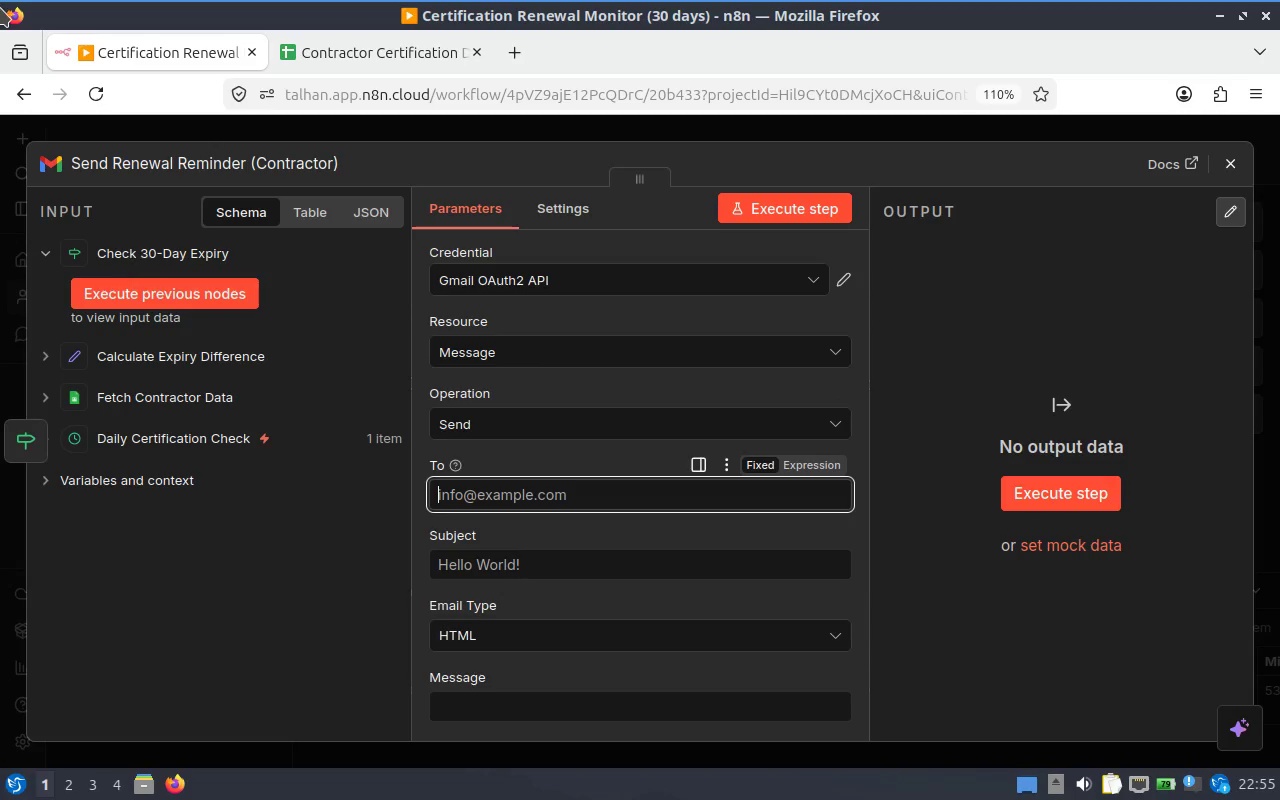 
wait(8.06)
 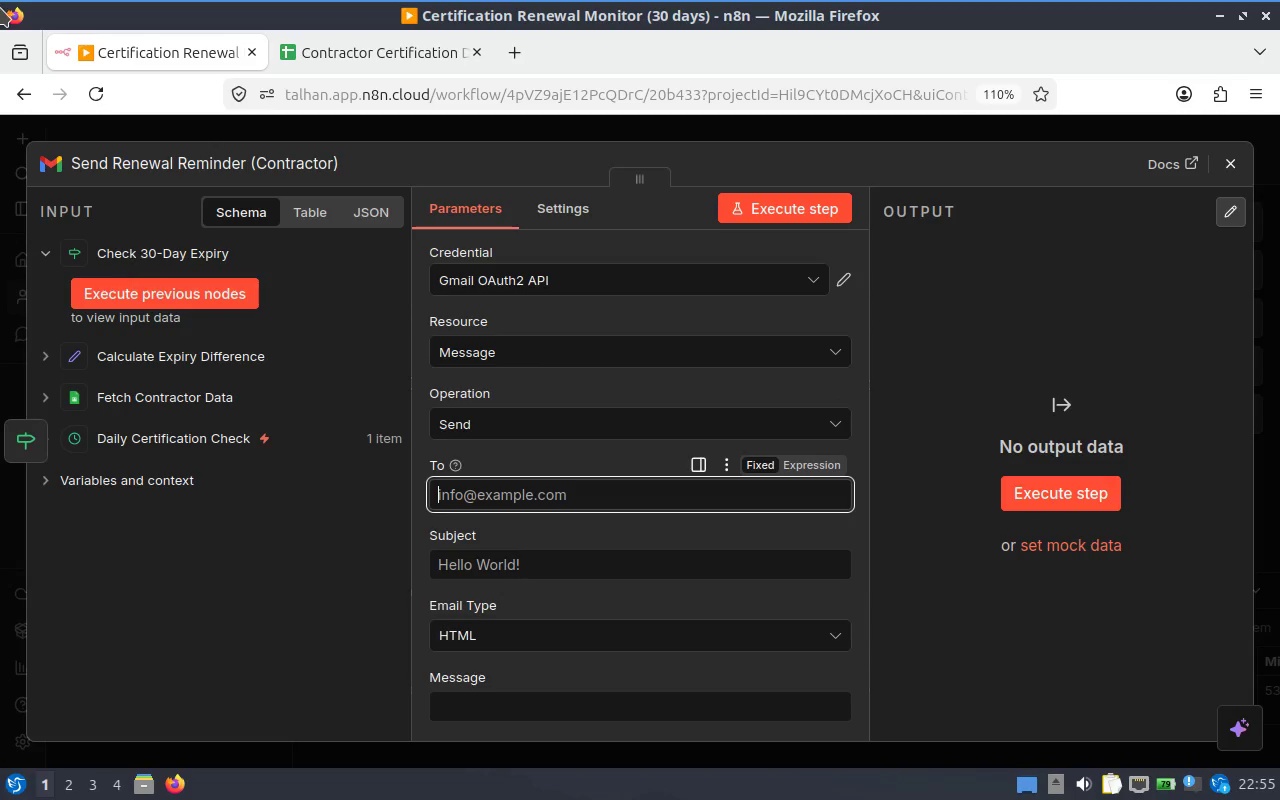 
left_click([44, 399])
 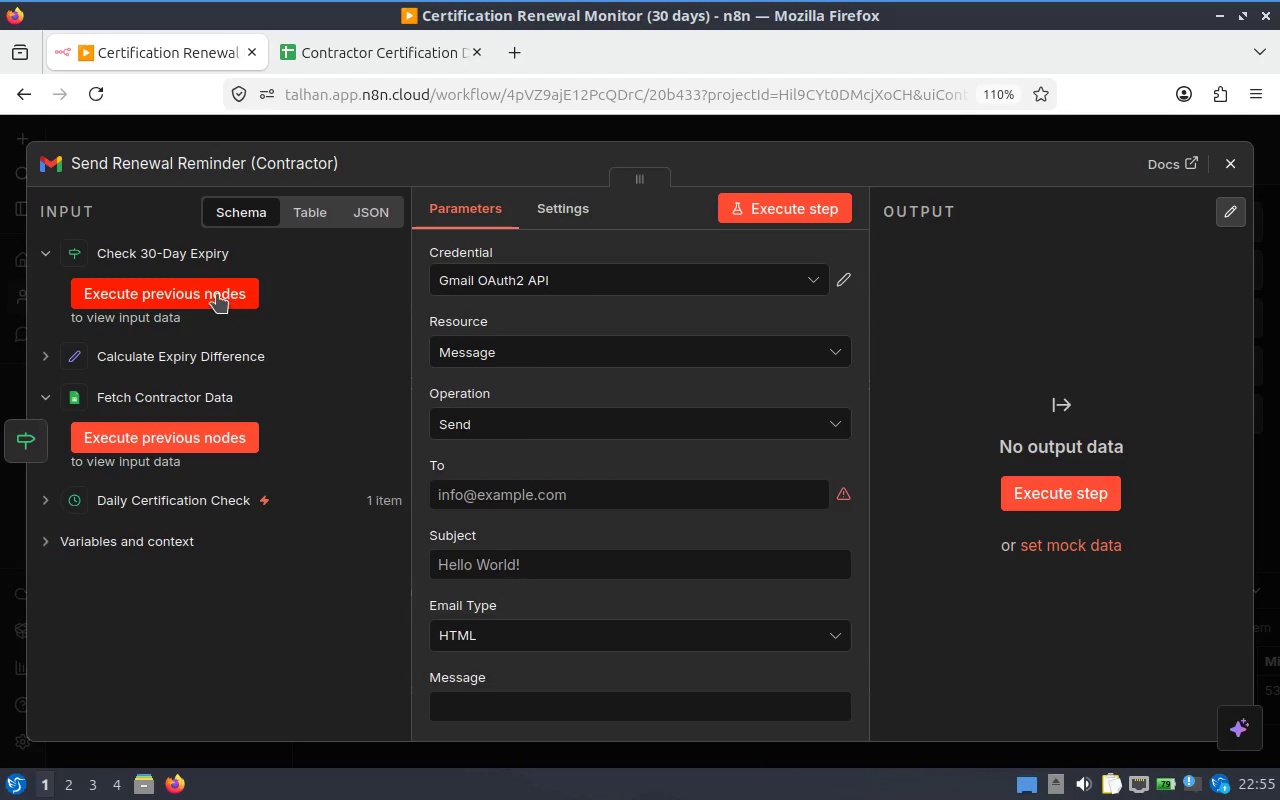 
left_click([217, 294])
 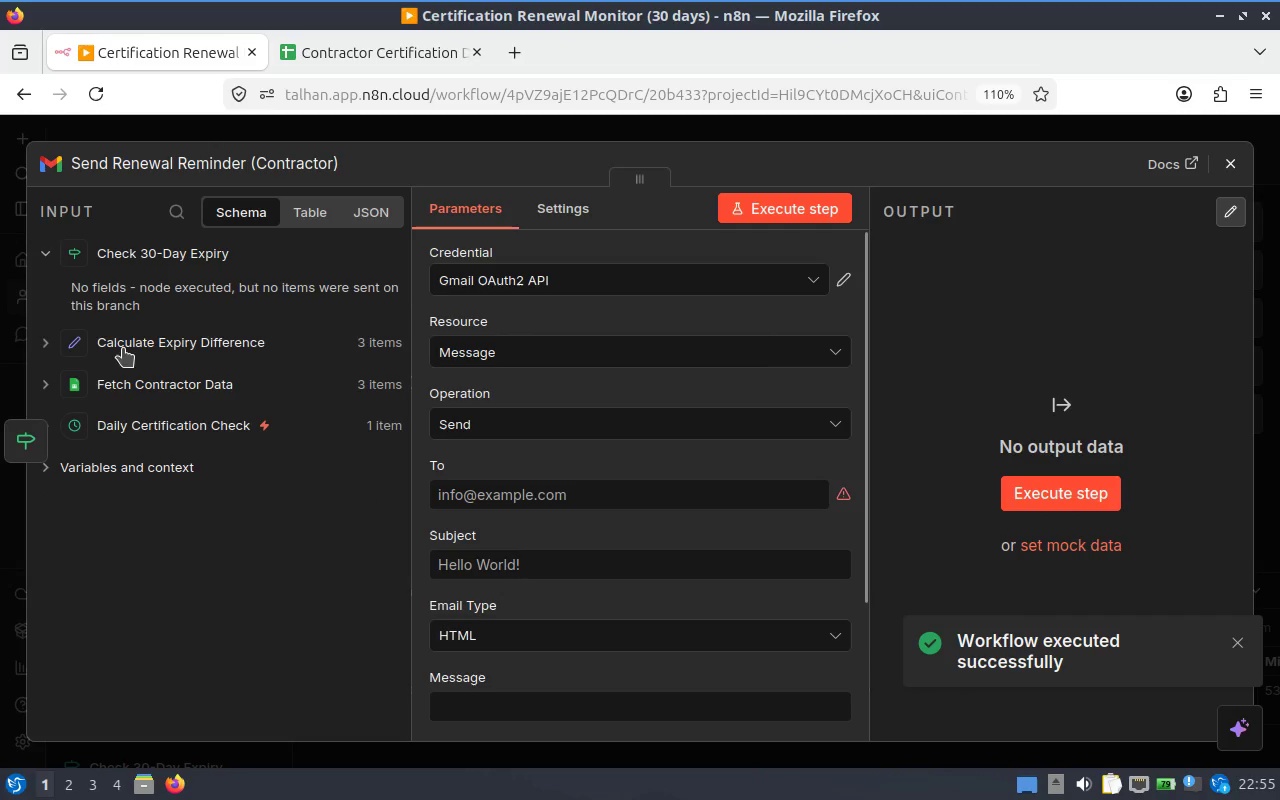 
wait(5.25)
 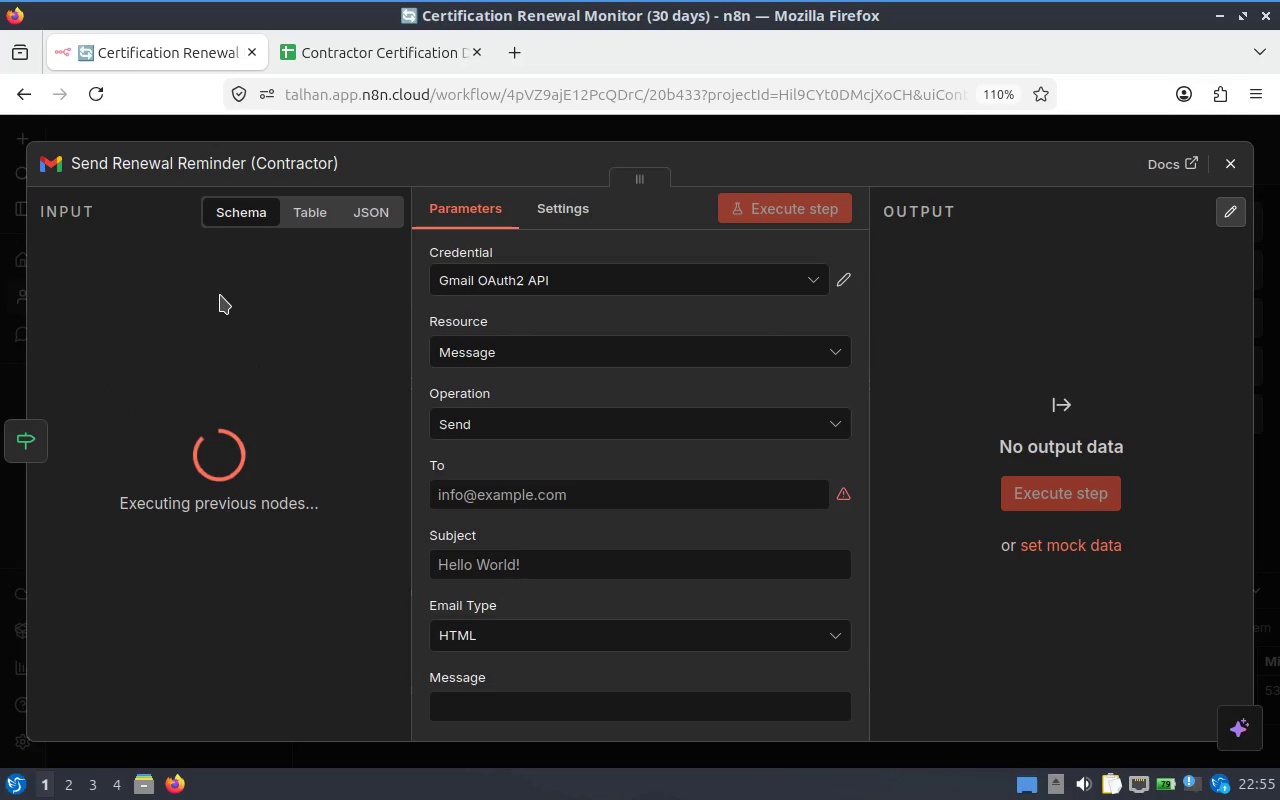 
left_click([39, 256])
 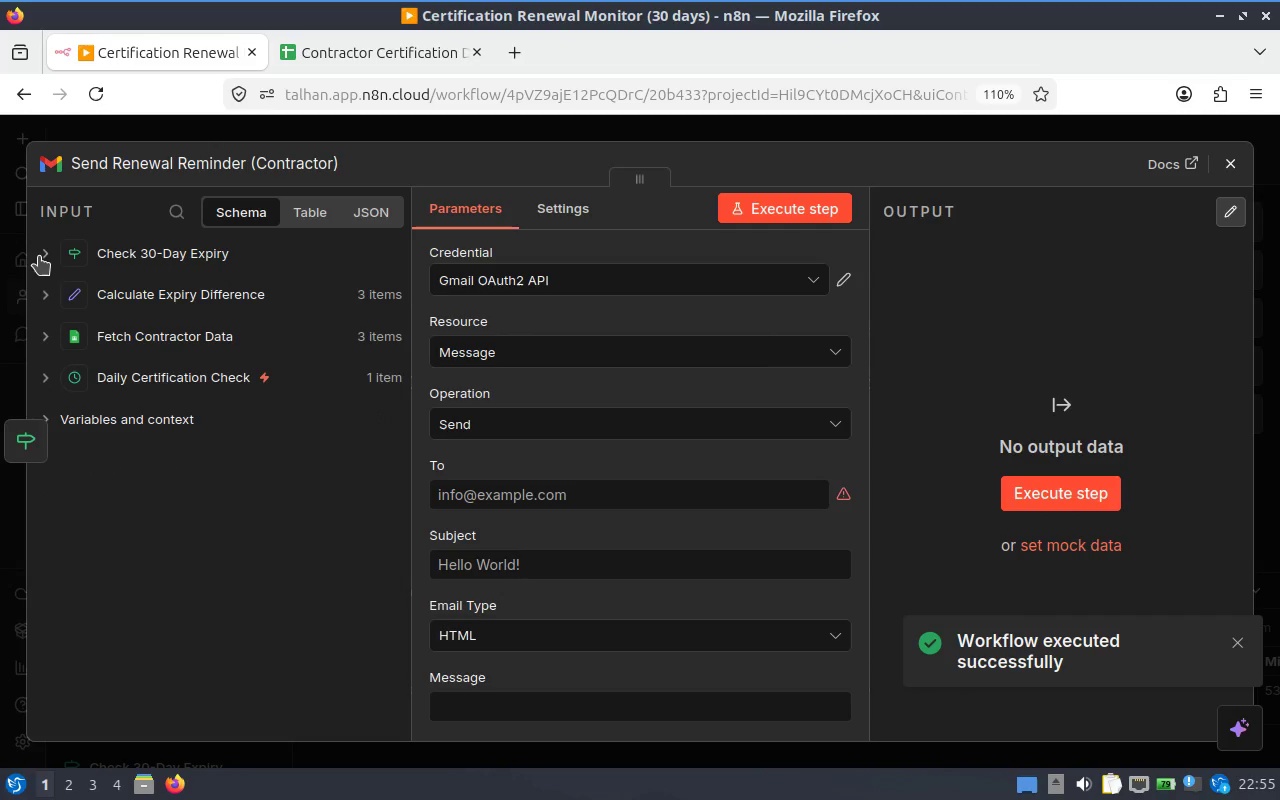 
left_click([39, 256])
 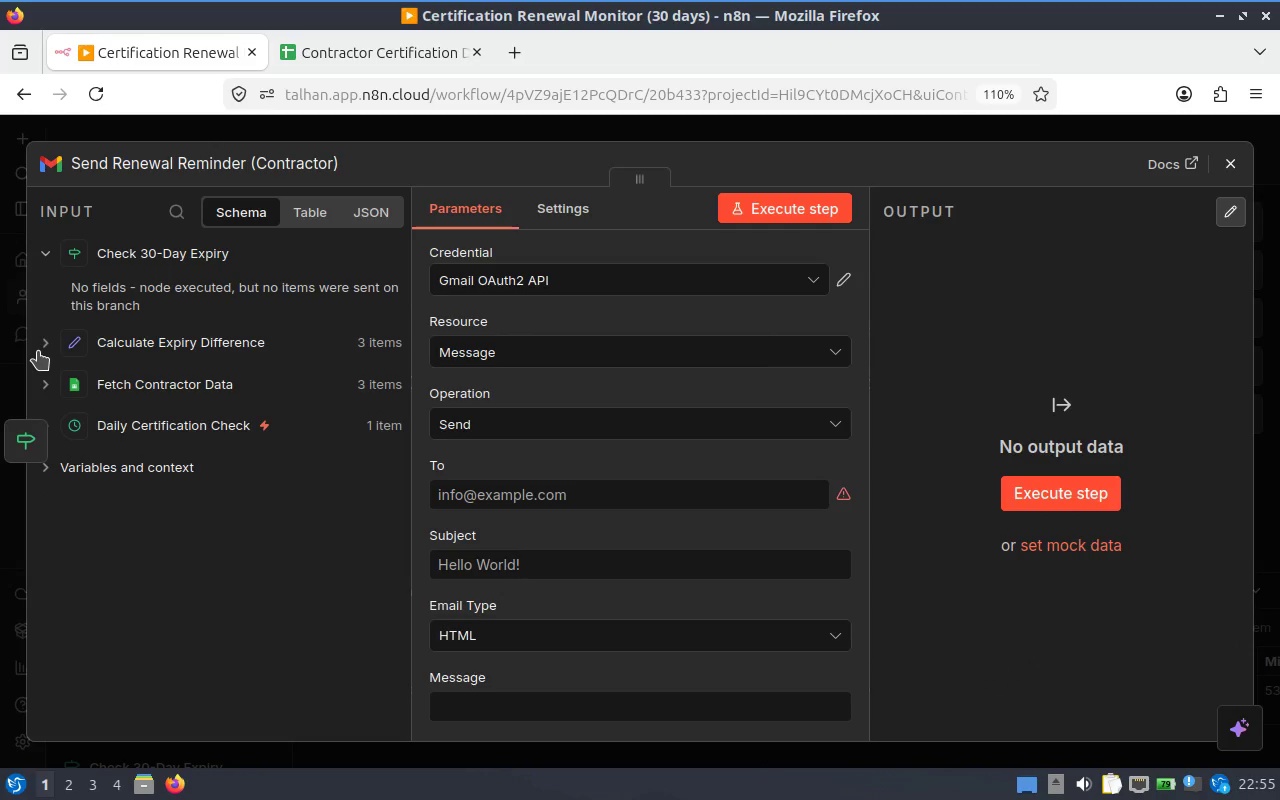 
left_click([38, 351])
 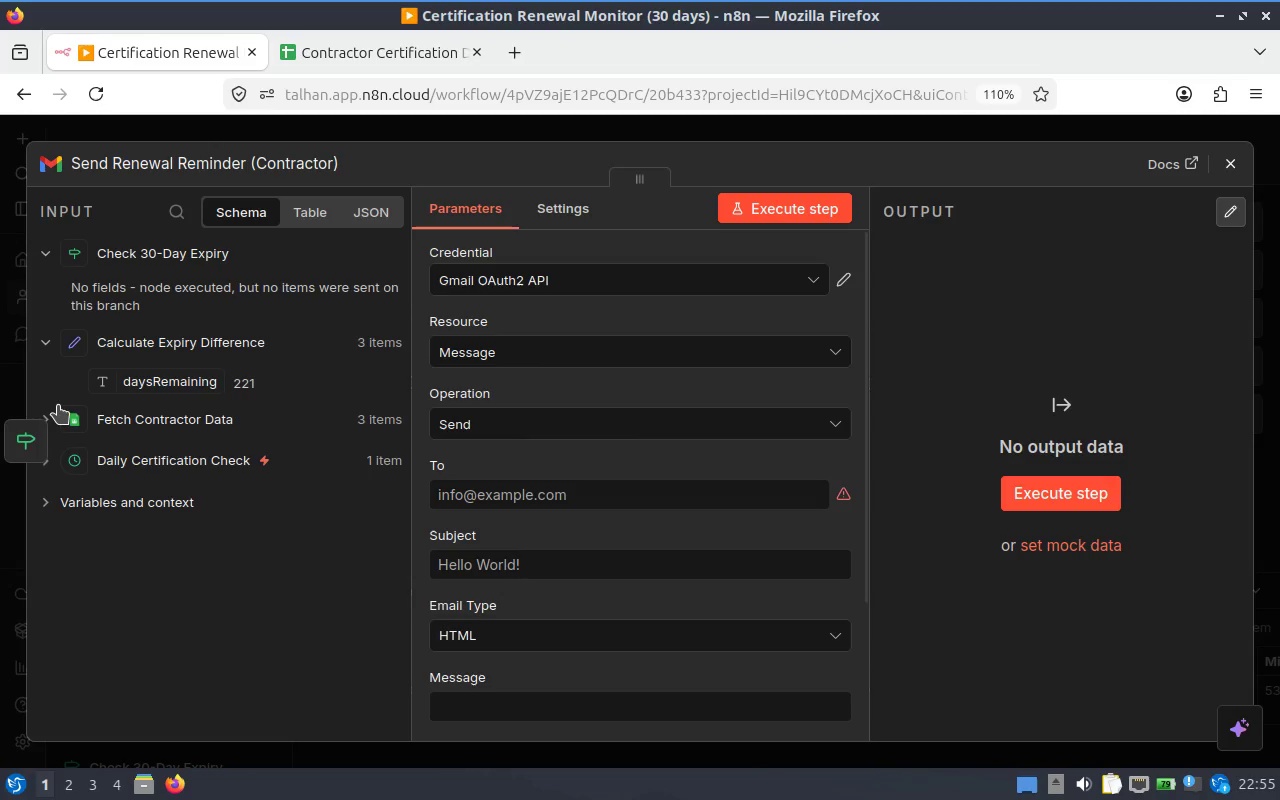 
left_click([53, 412])
 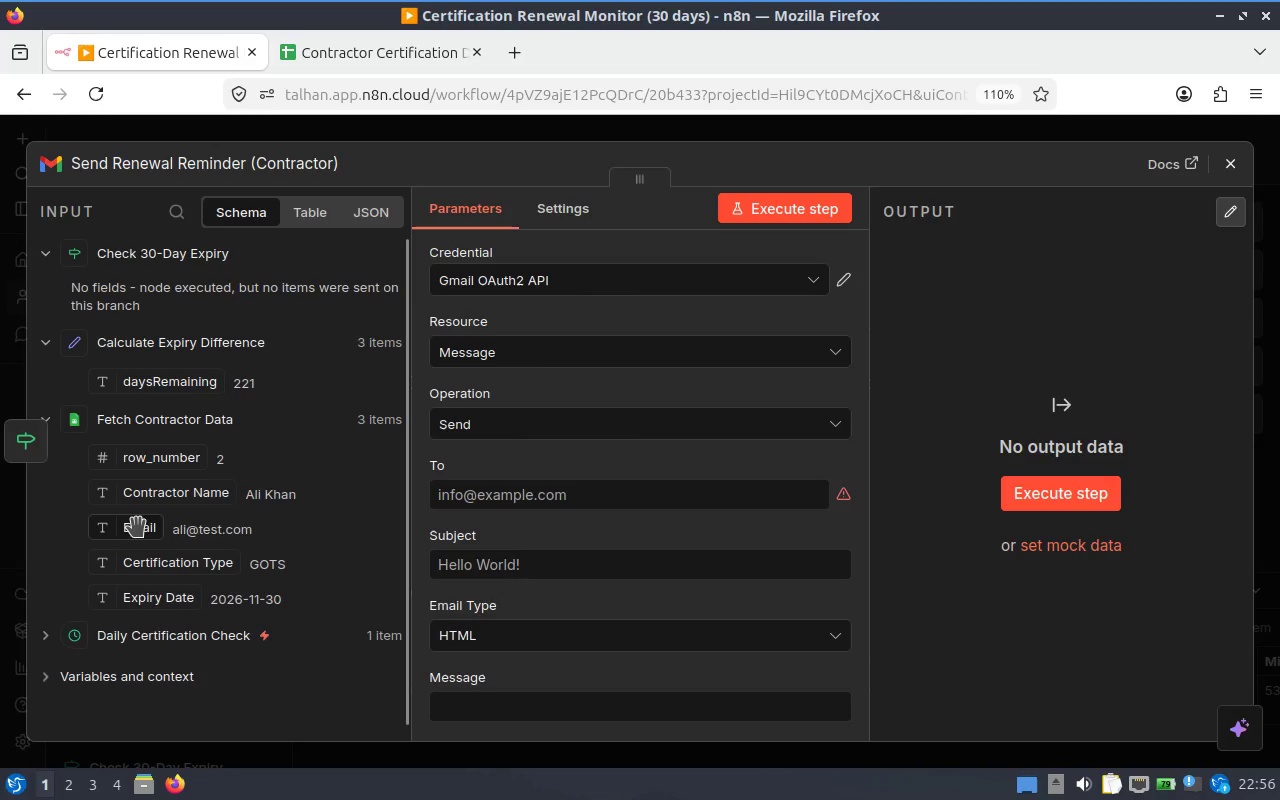 
left_click_drag(start_coordinate=[135, 525], to_coordinate=[562, 494])
 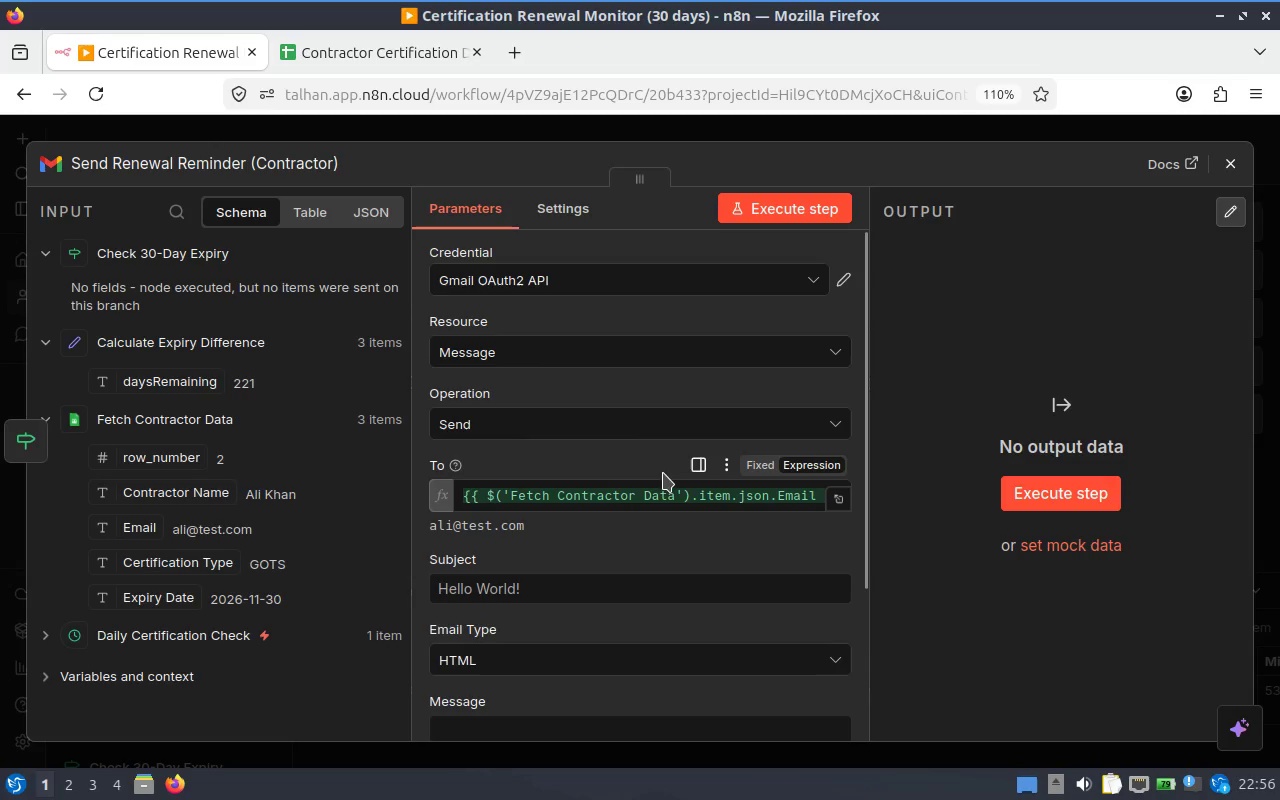 
scroll: coordinate [604, 410], scroll_direction: down, amount: 5.0
 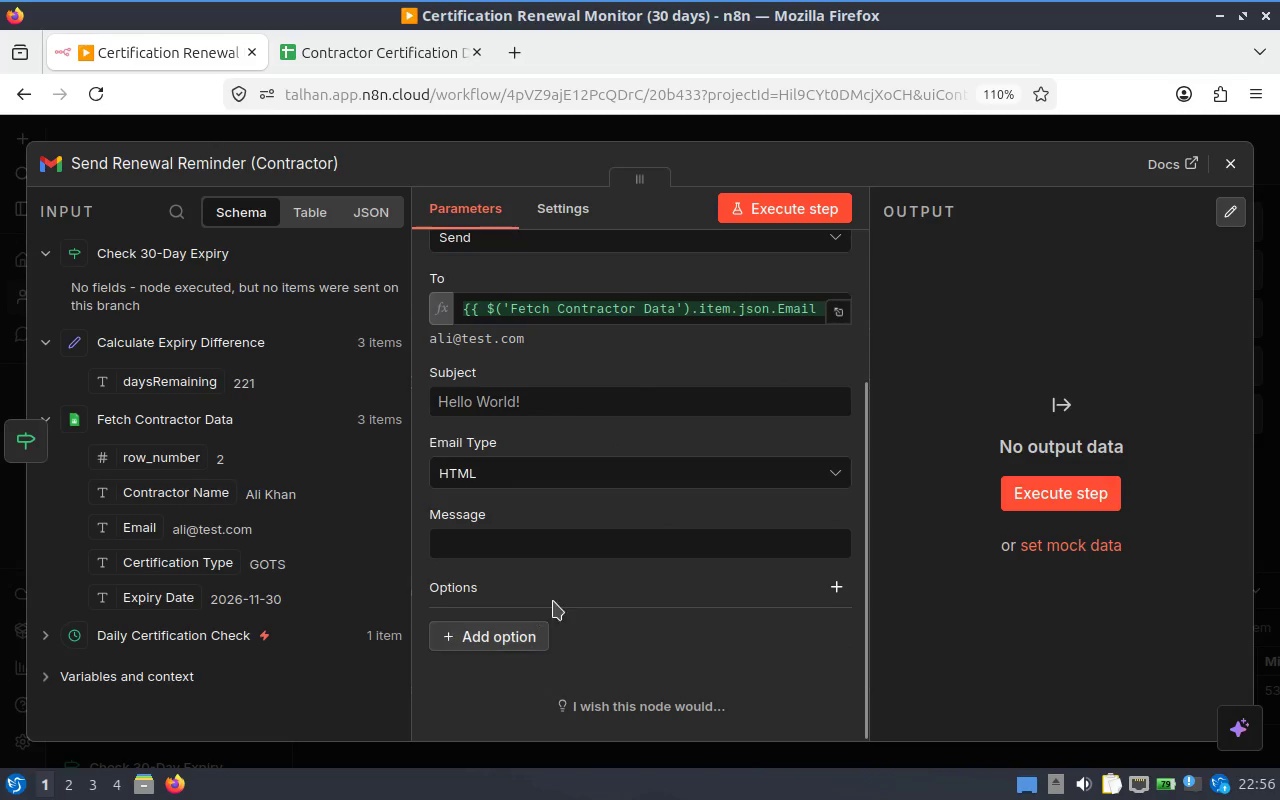 
scroll: coordinate [589, 435], scroll_direction: up, amount: 1.0
 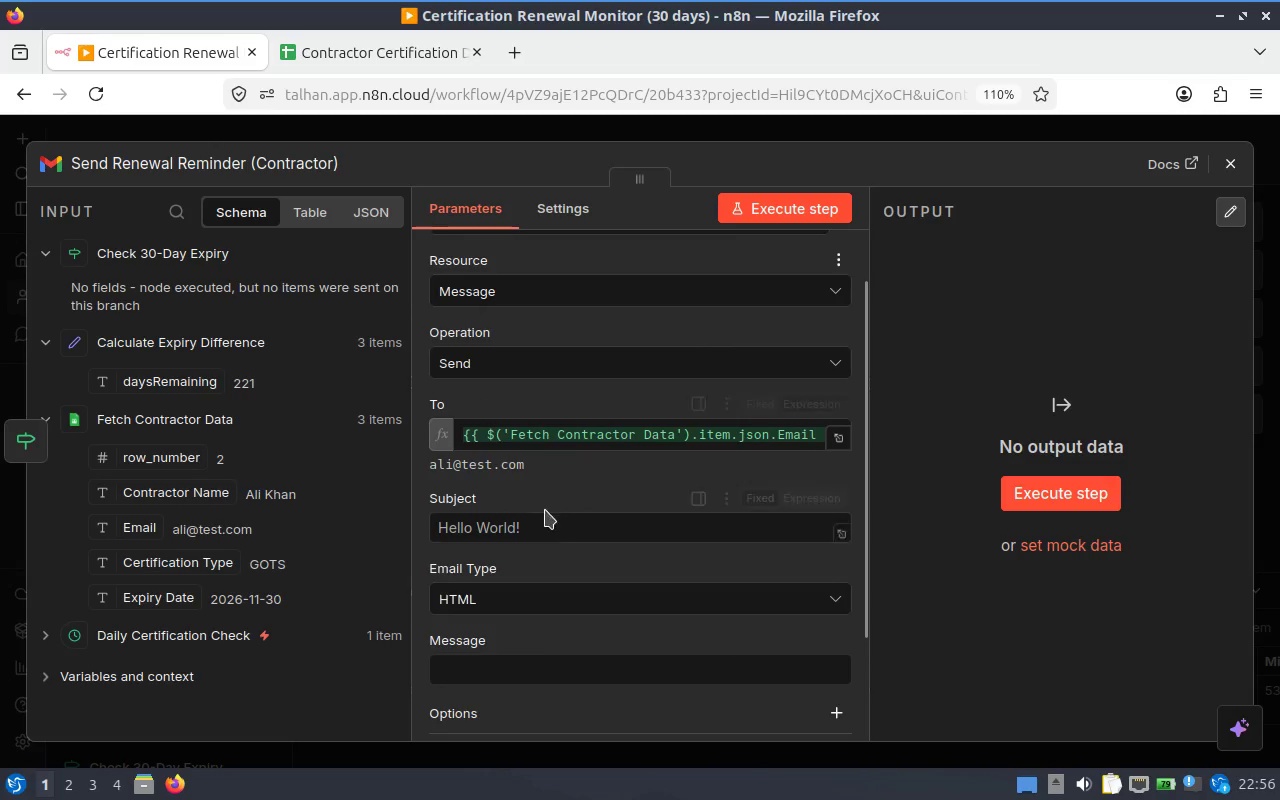 
mouse_move([48, 15])
 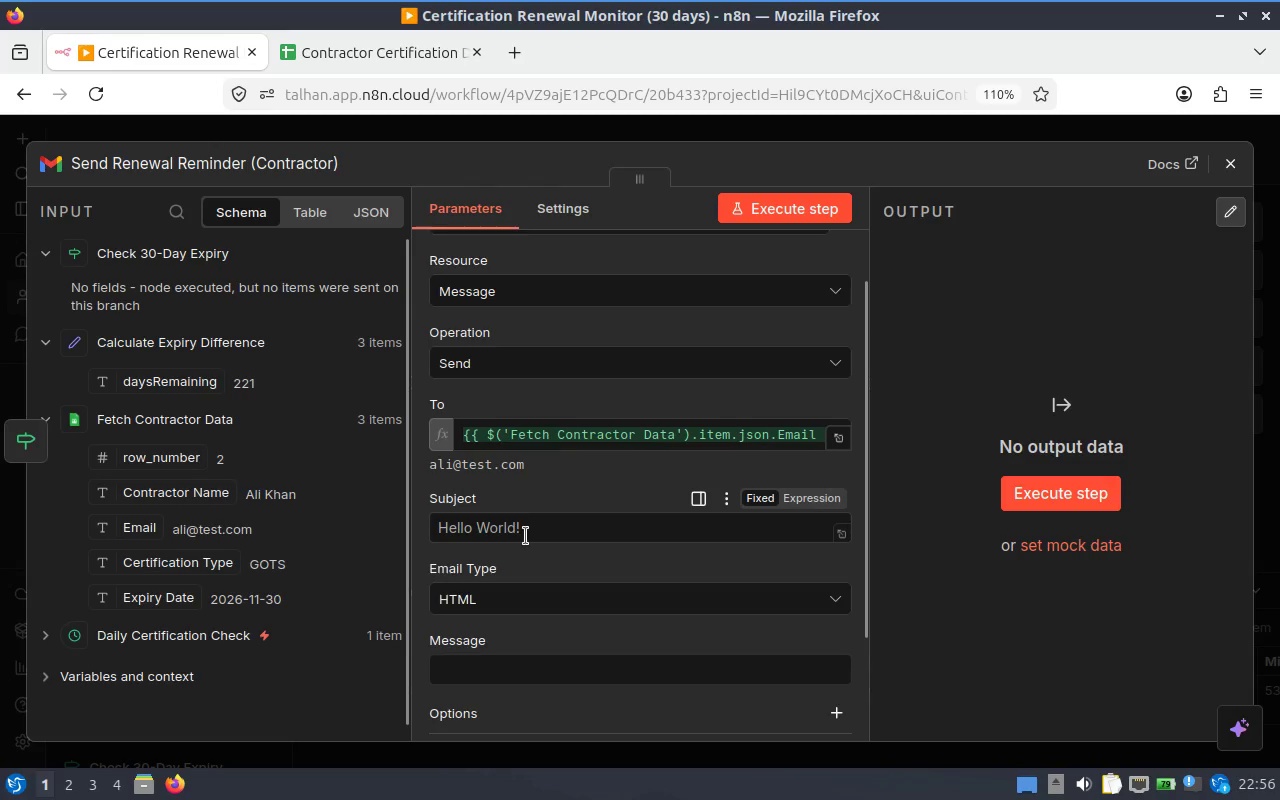 
left_click([521, 516])
 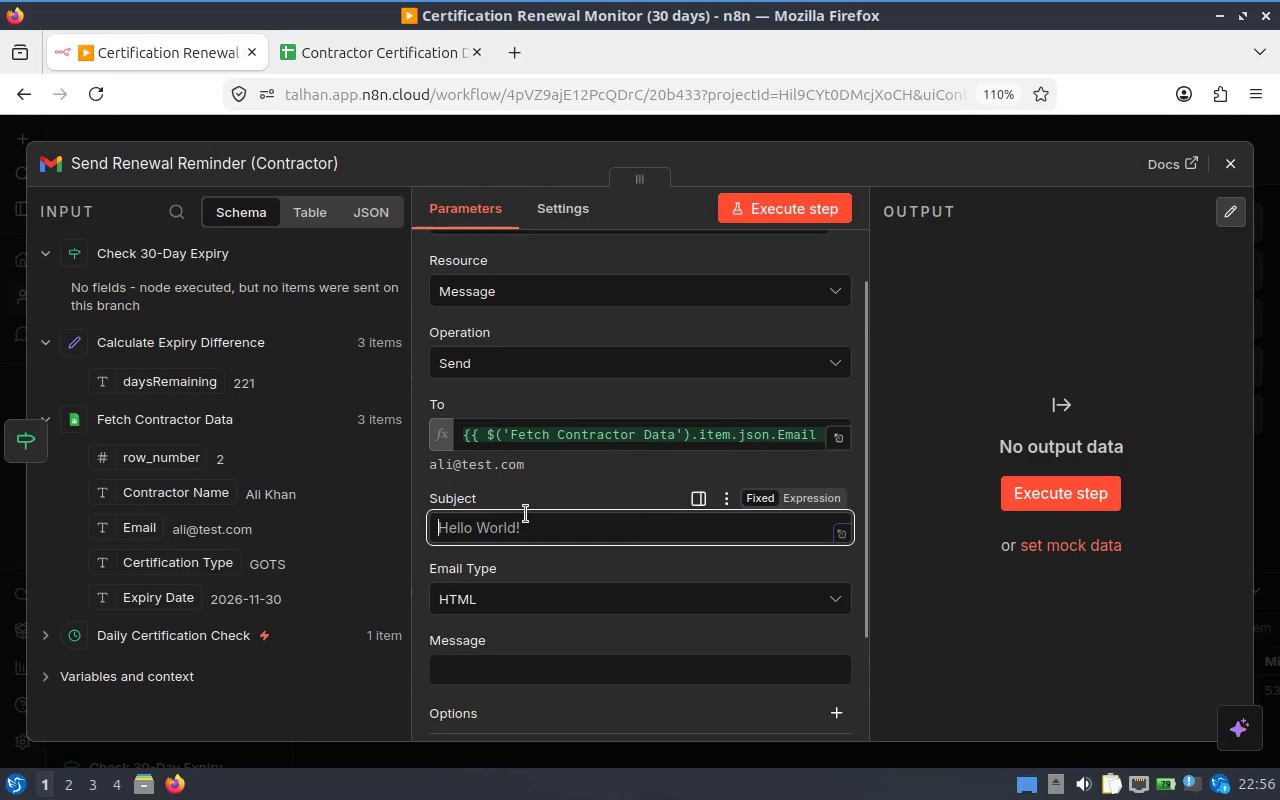 
type(Certification E)
key(Backspace)
type(Renewal Reminder)
 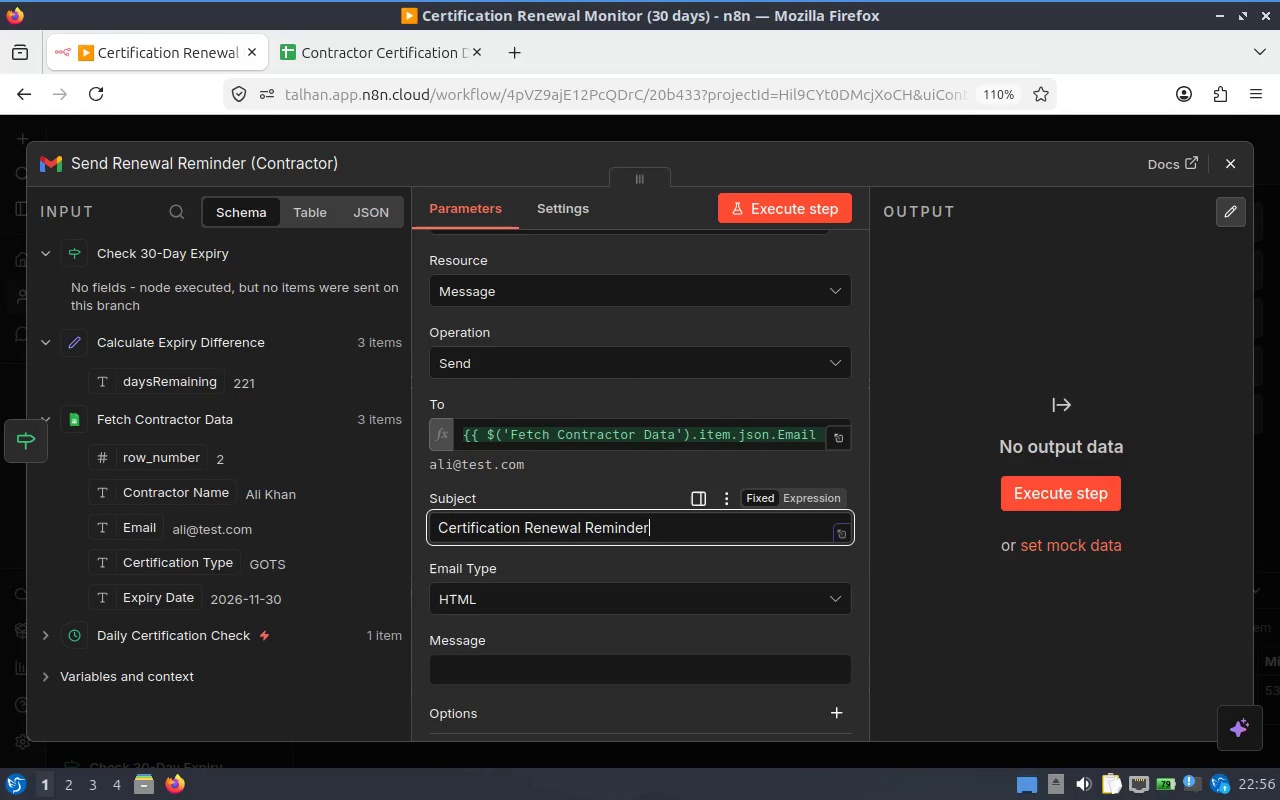 
key(Tab)
 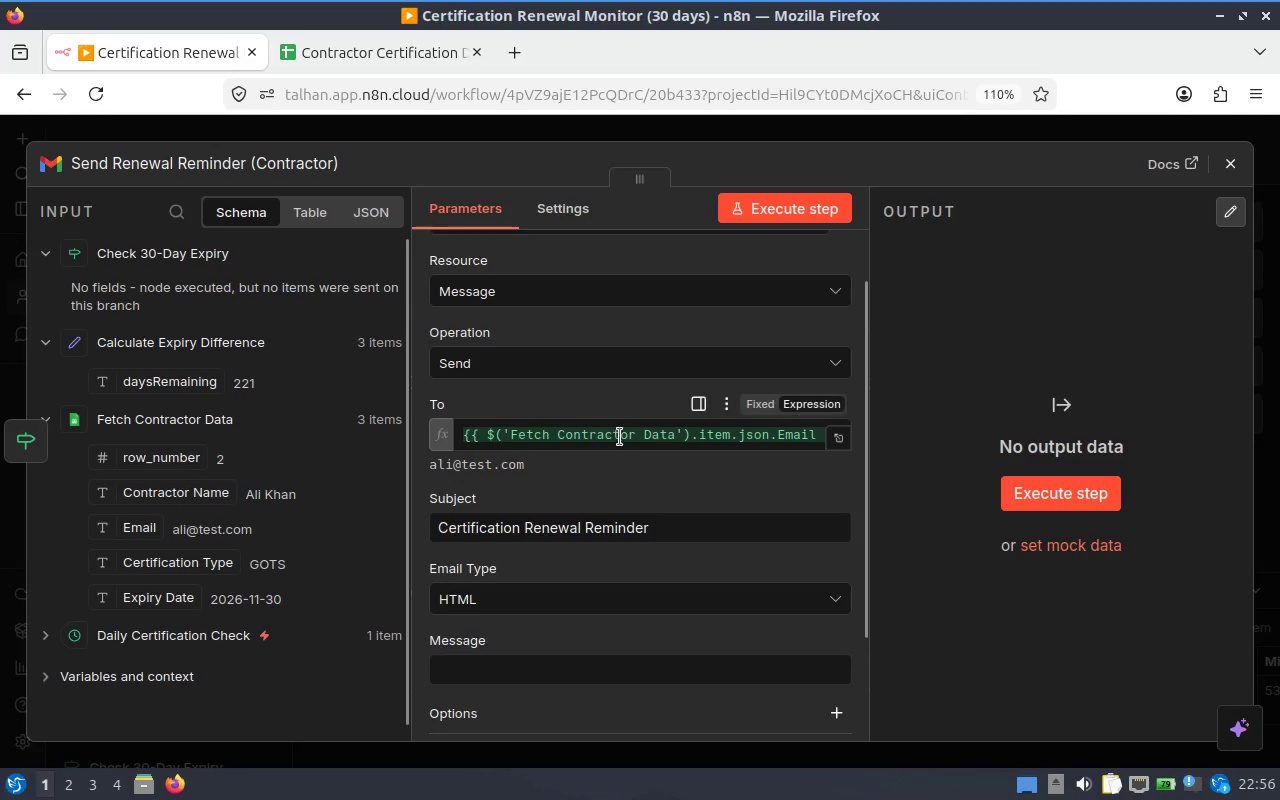 
scroll: coordinate [553, 511], scroll_direction: down, amount: 3.0
 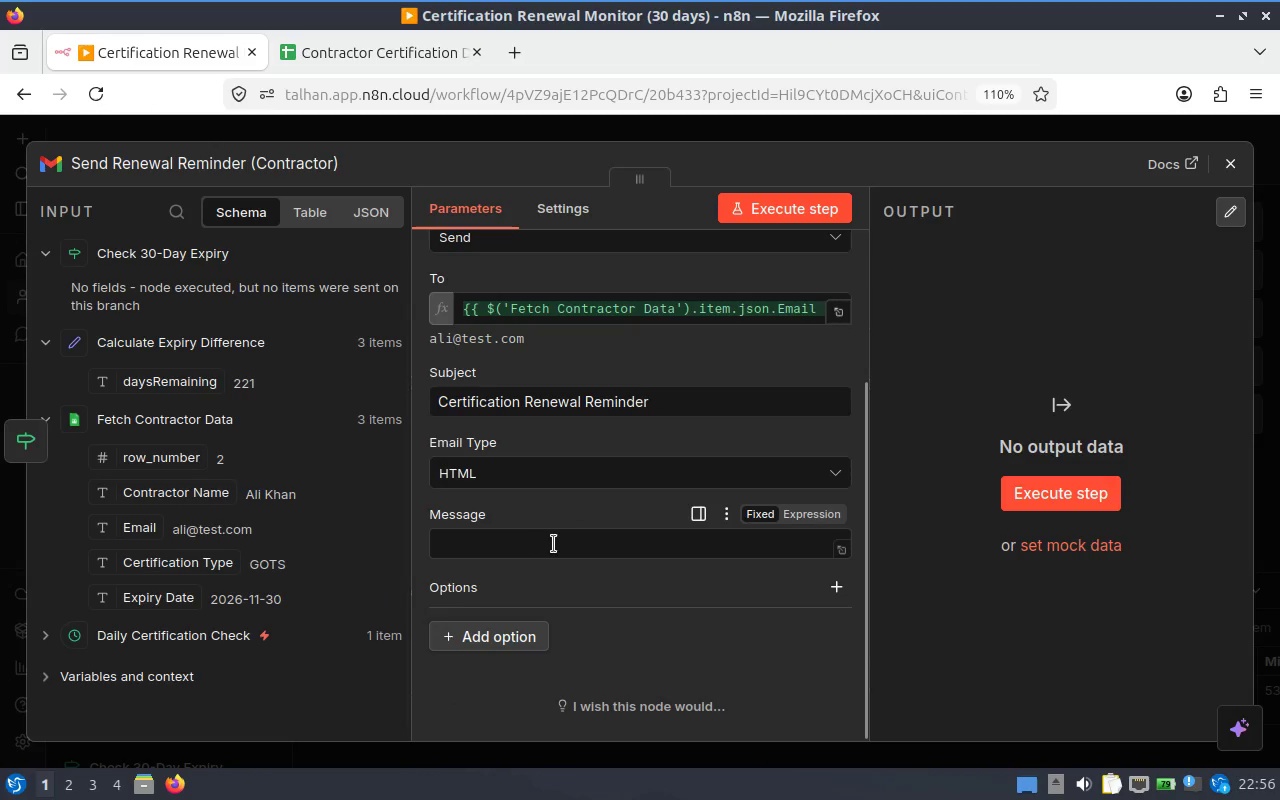 
left_click([551, 544])
 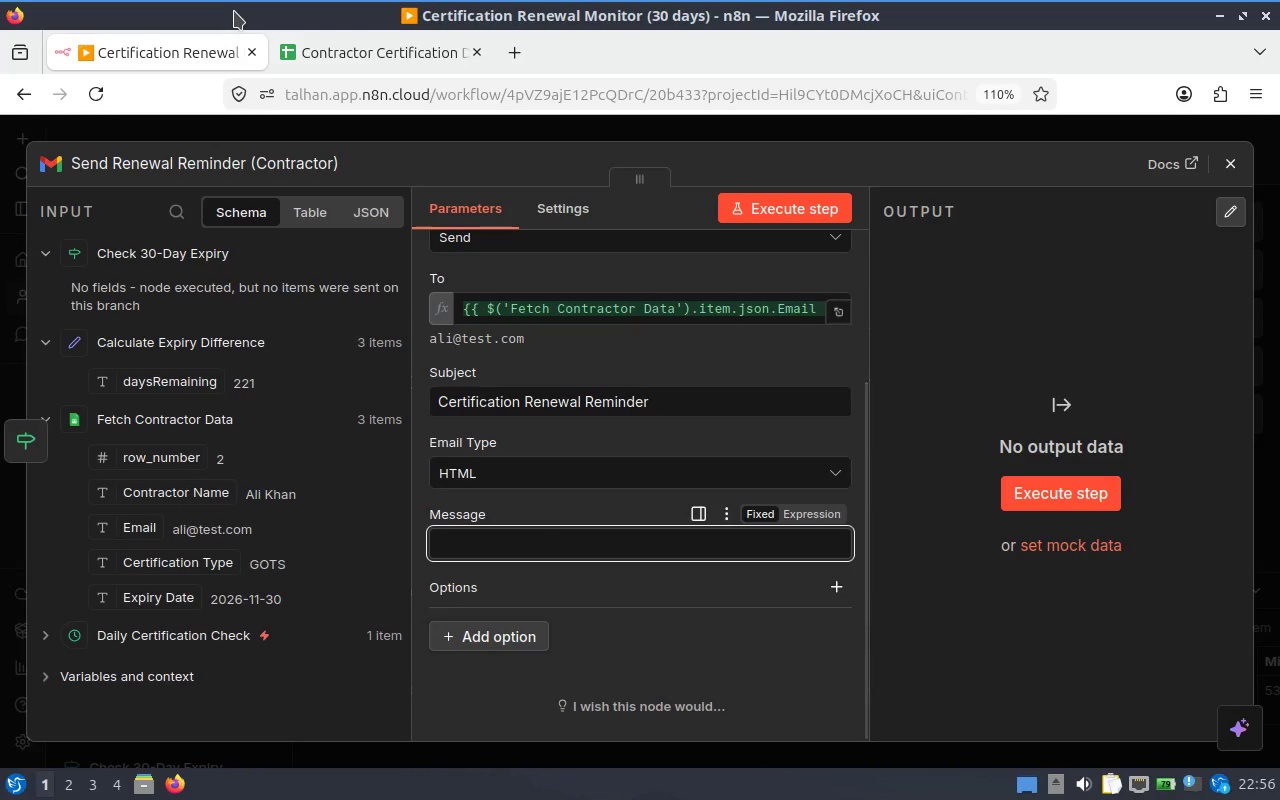 
type(Hello )
 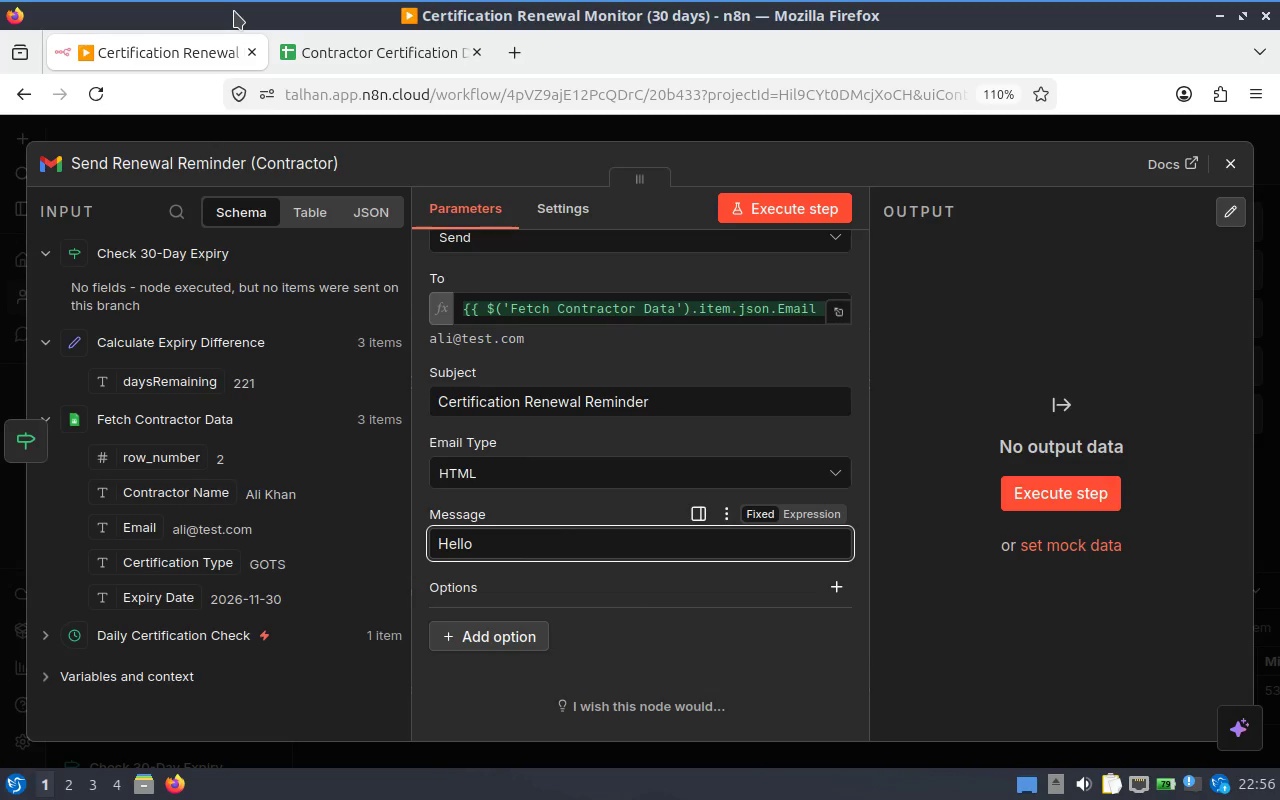 
wait(5.81)
 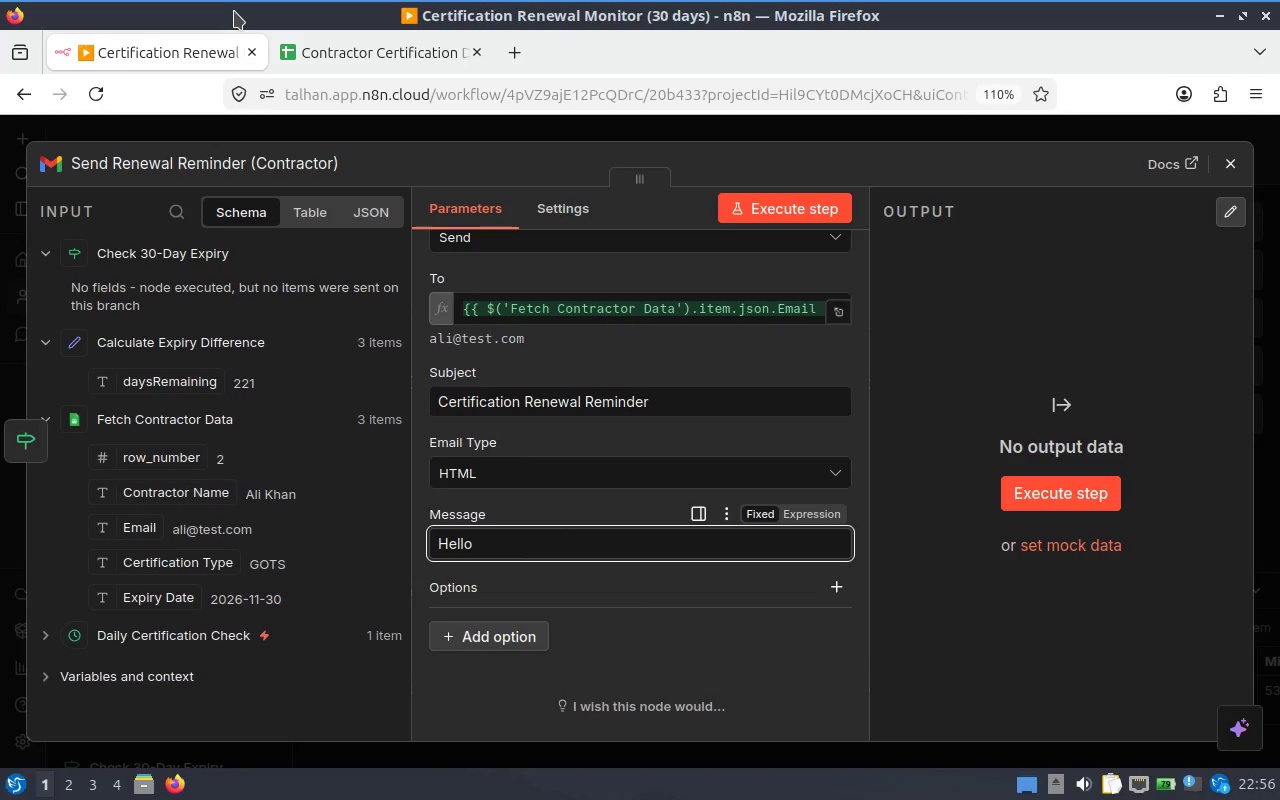 
left_click_drag(start_coordinate=[185, 493], to_coordinate=[610, 544])
 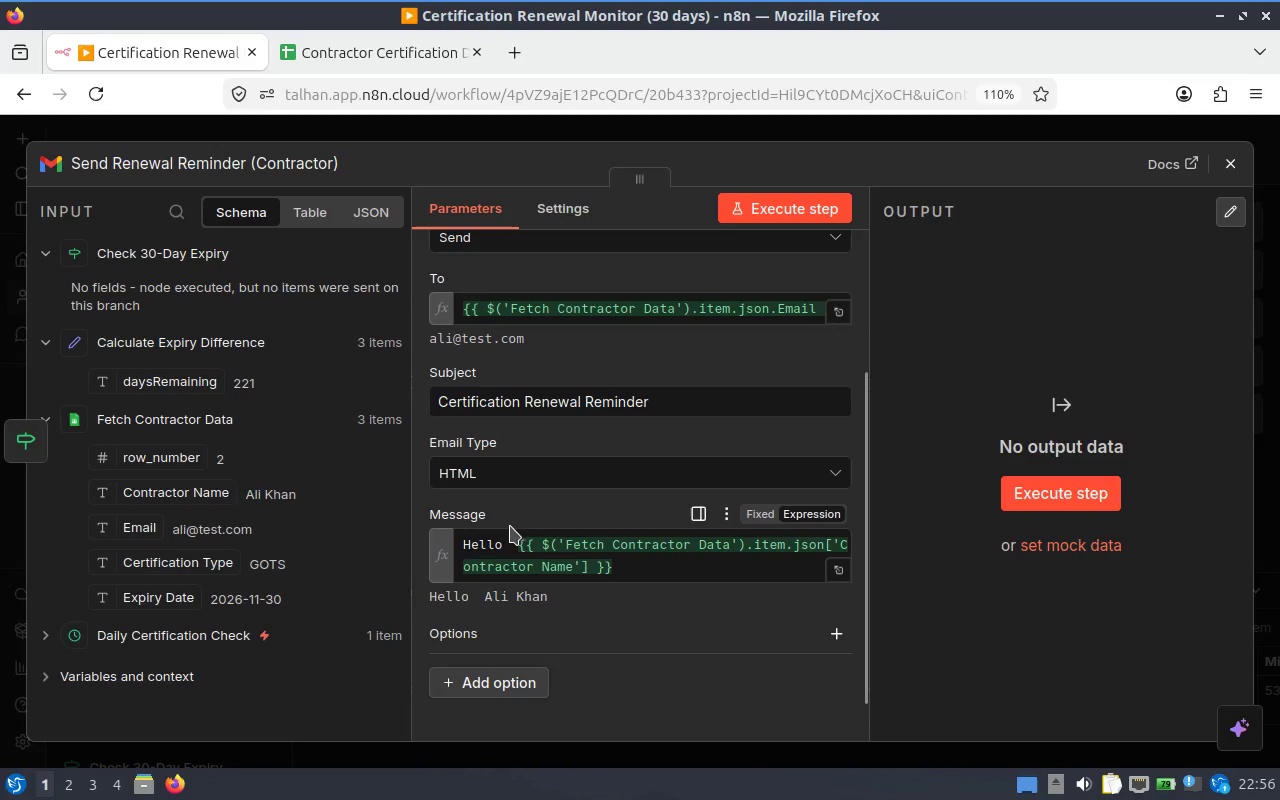 
left_click([501, 543])
 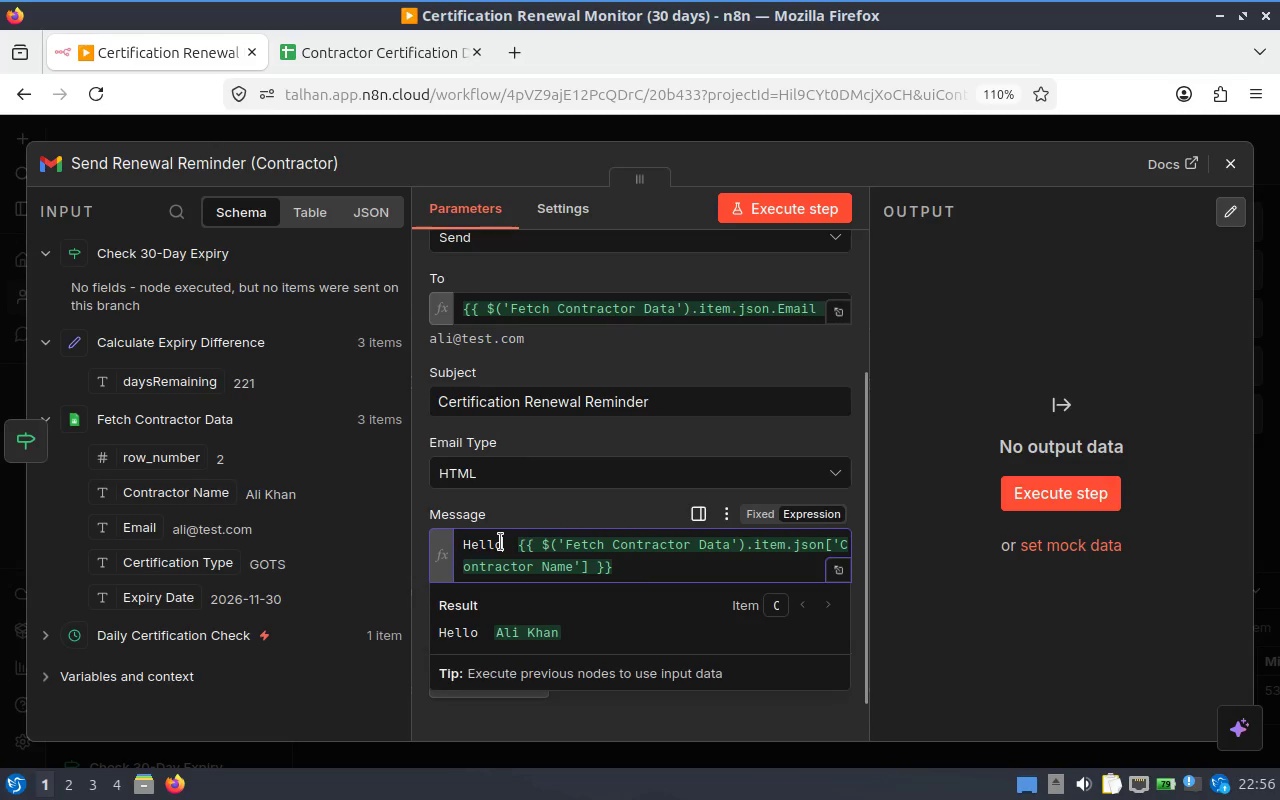 
key(ArrowRight)
 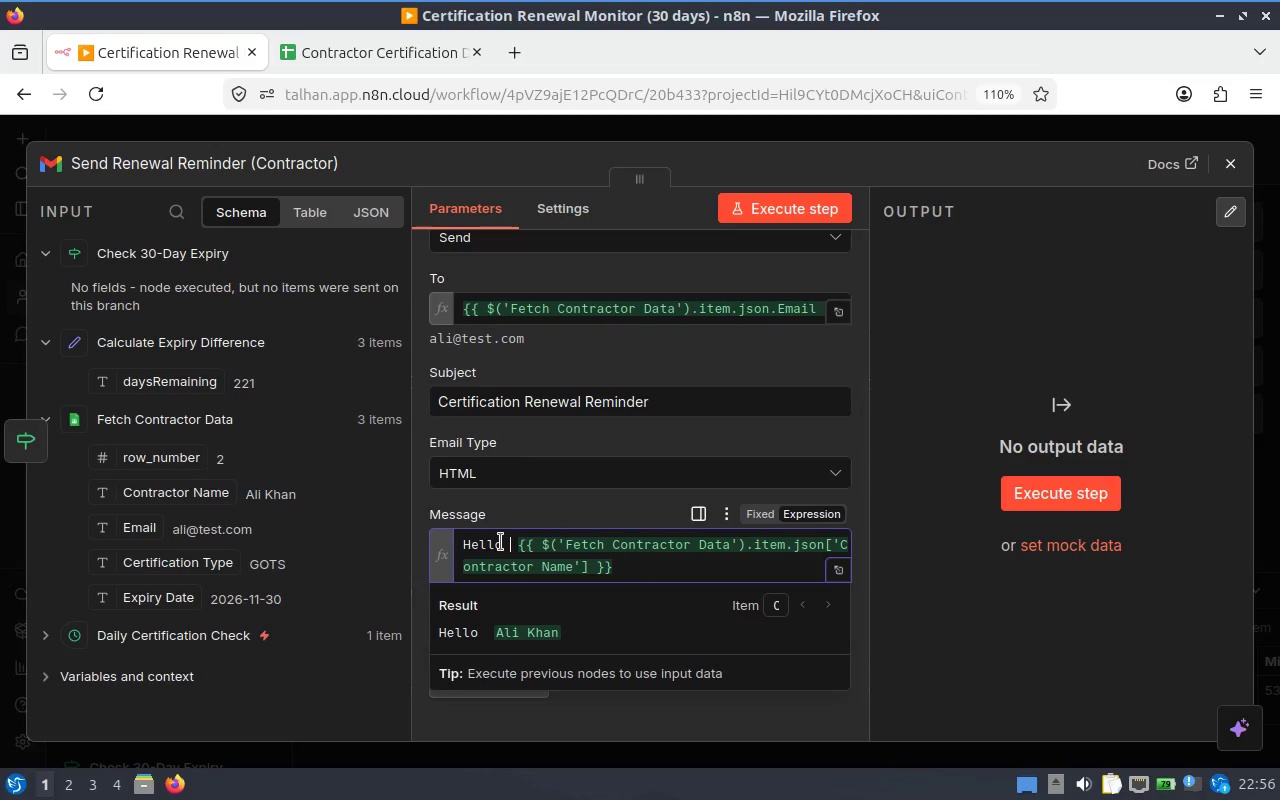 
key(ArrowRight)
 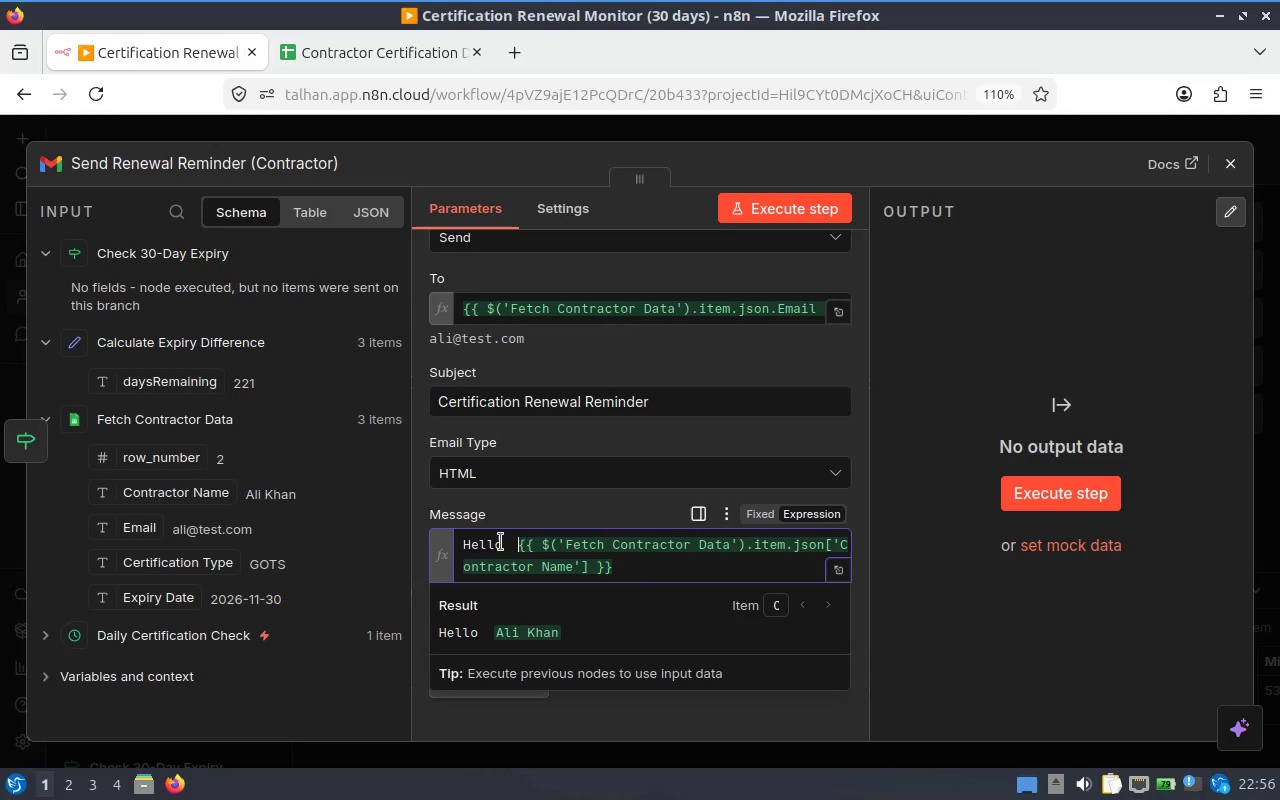 
key(Backspace)
 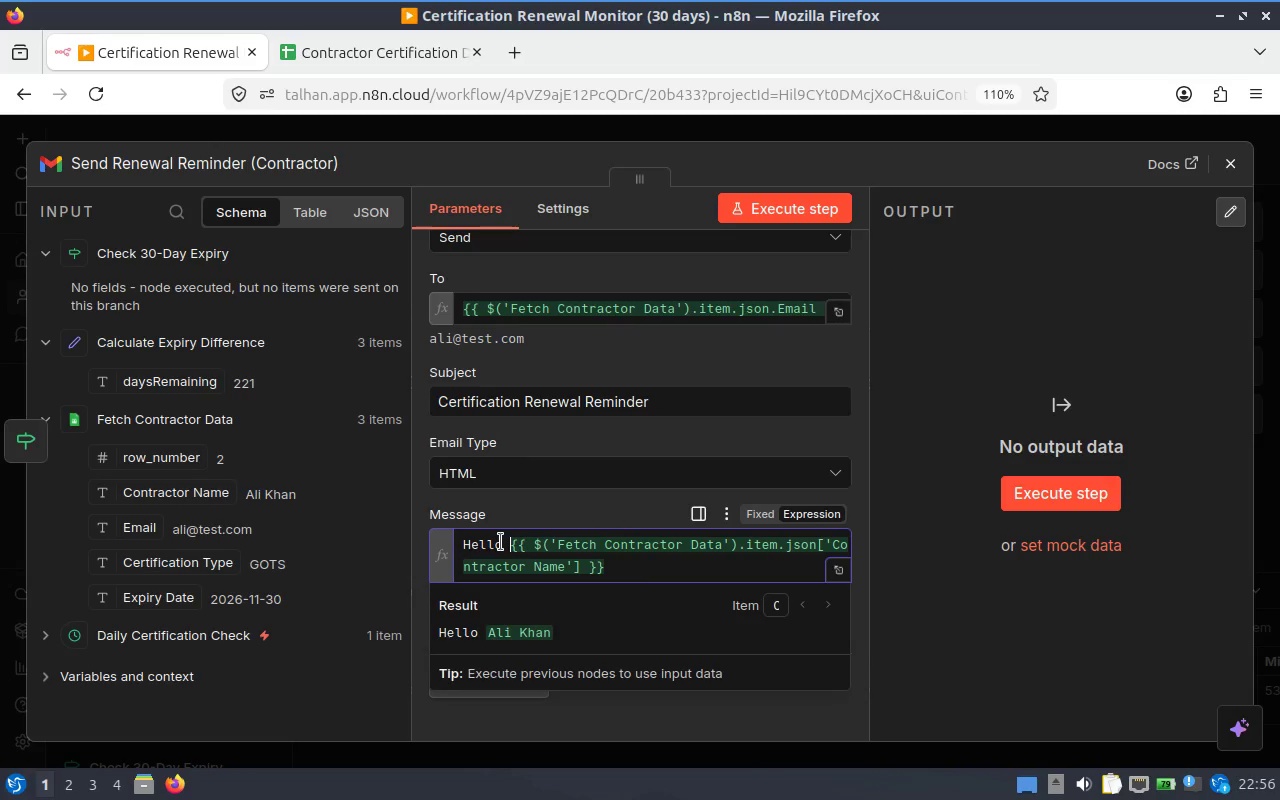 
key(ArrowDown)
 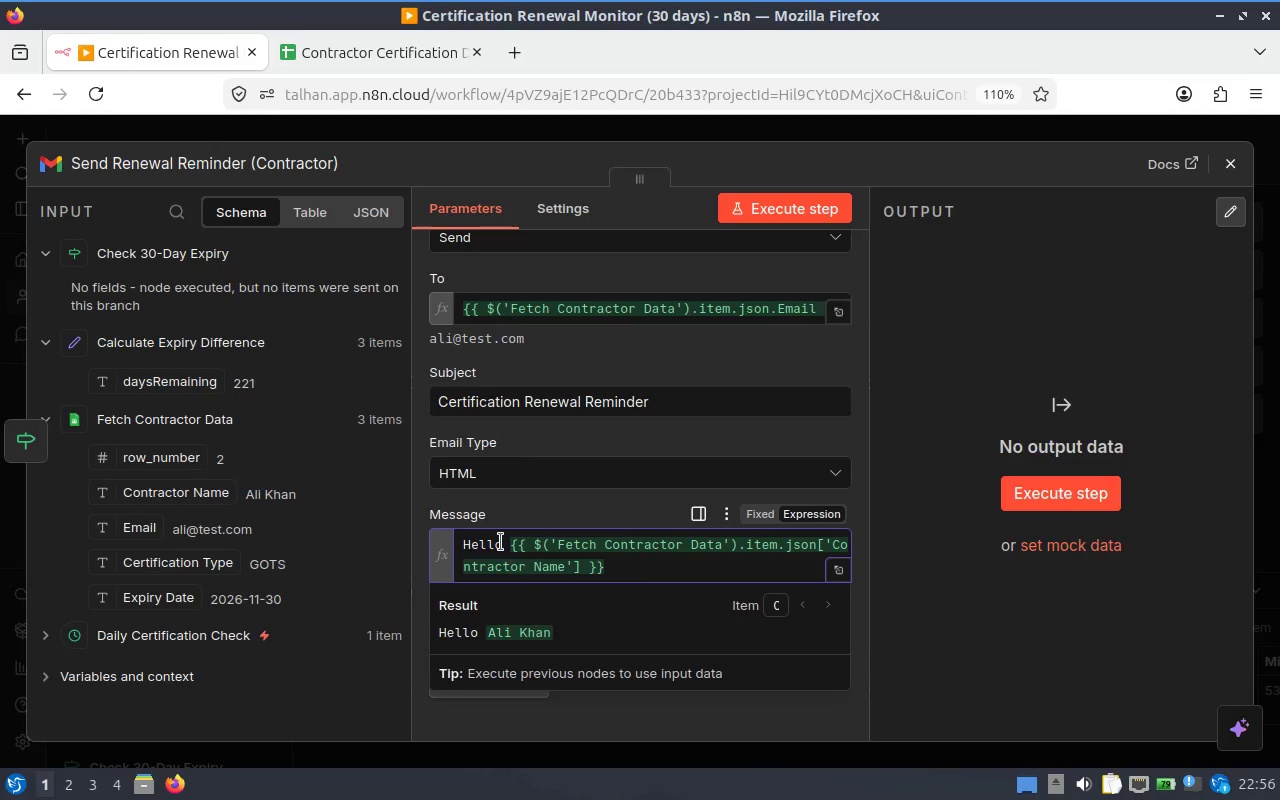 
key(End)
 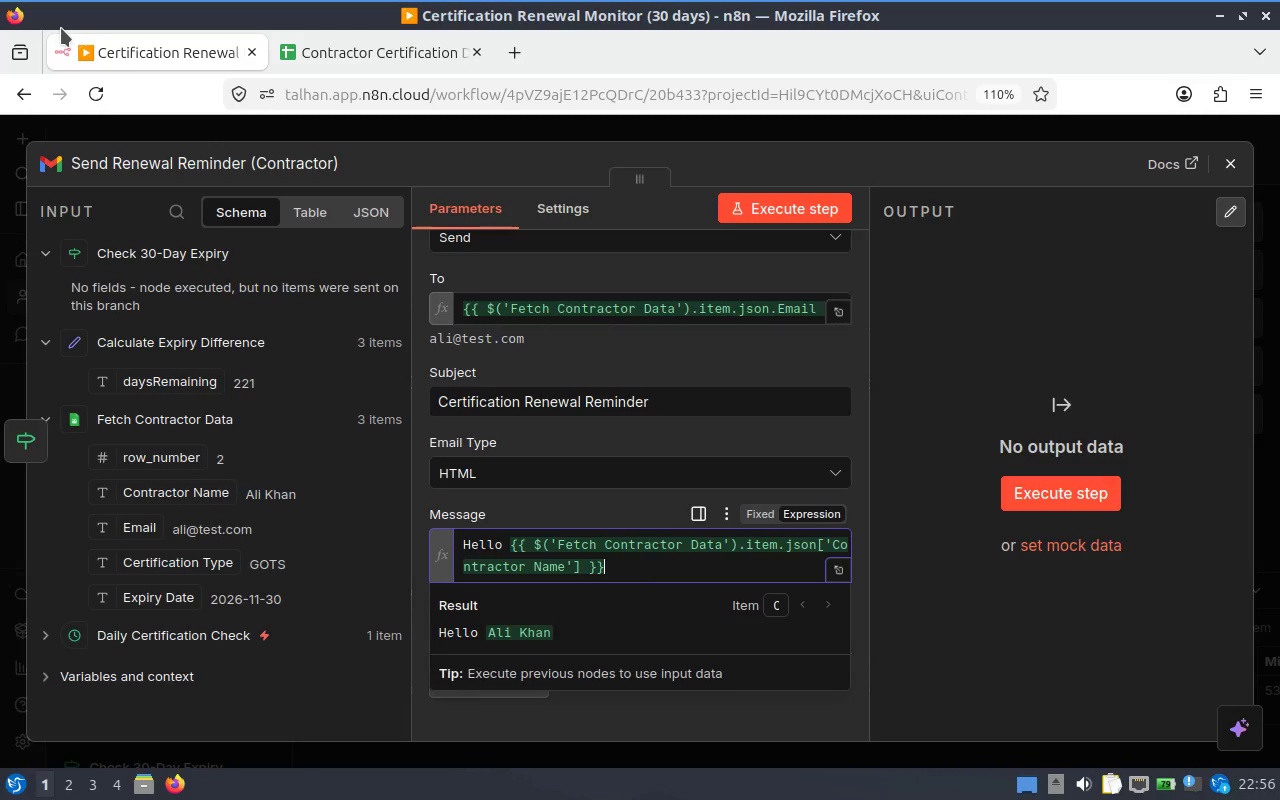 
type(,<br>)
 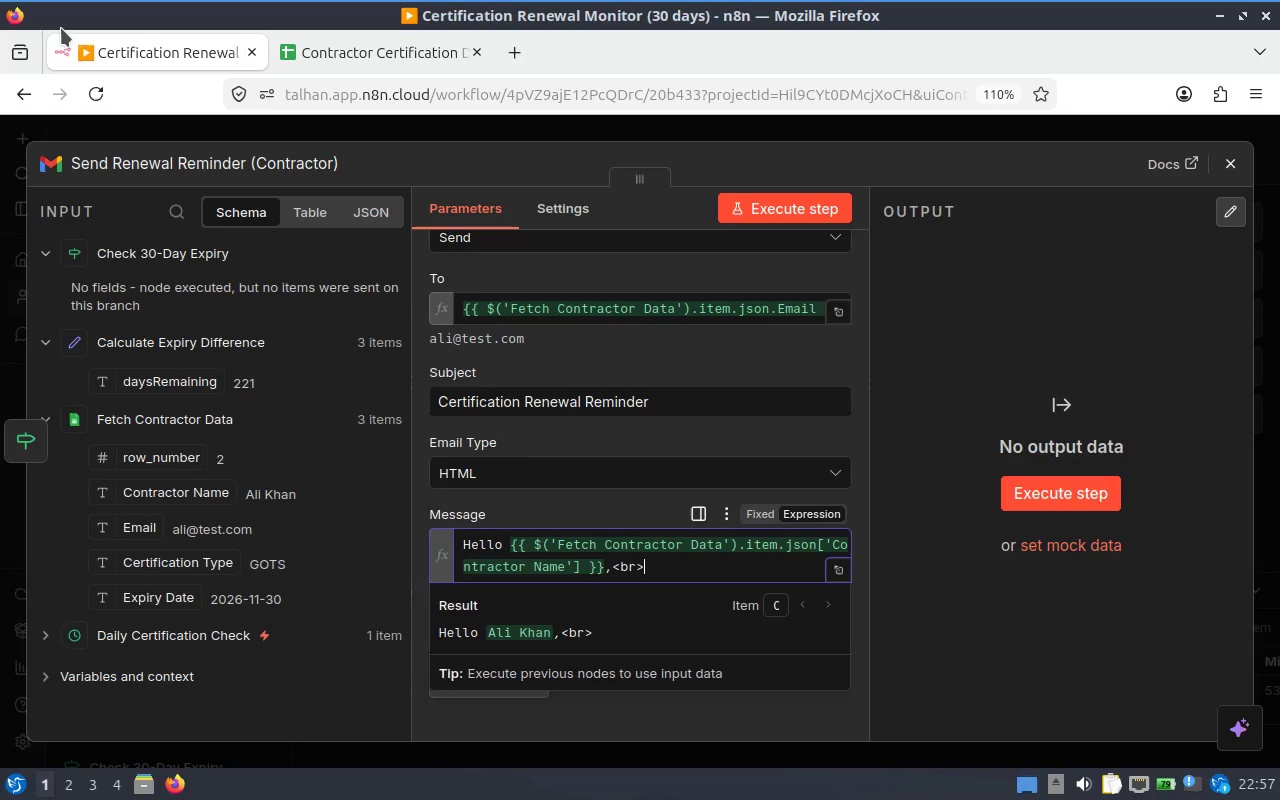 
key(Control+Shift+ArrowLeft)
 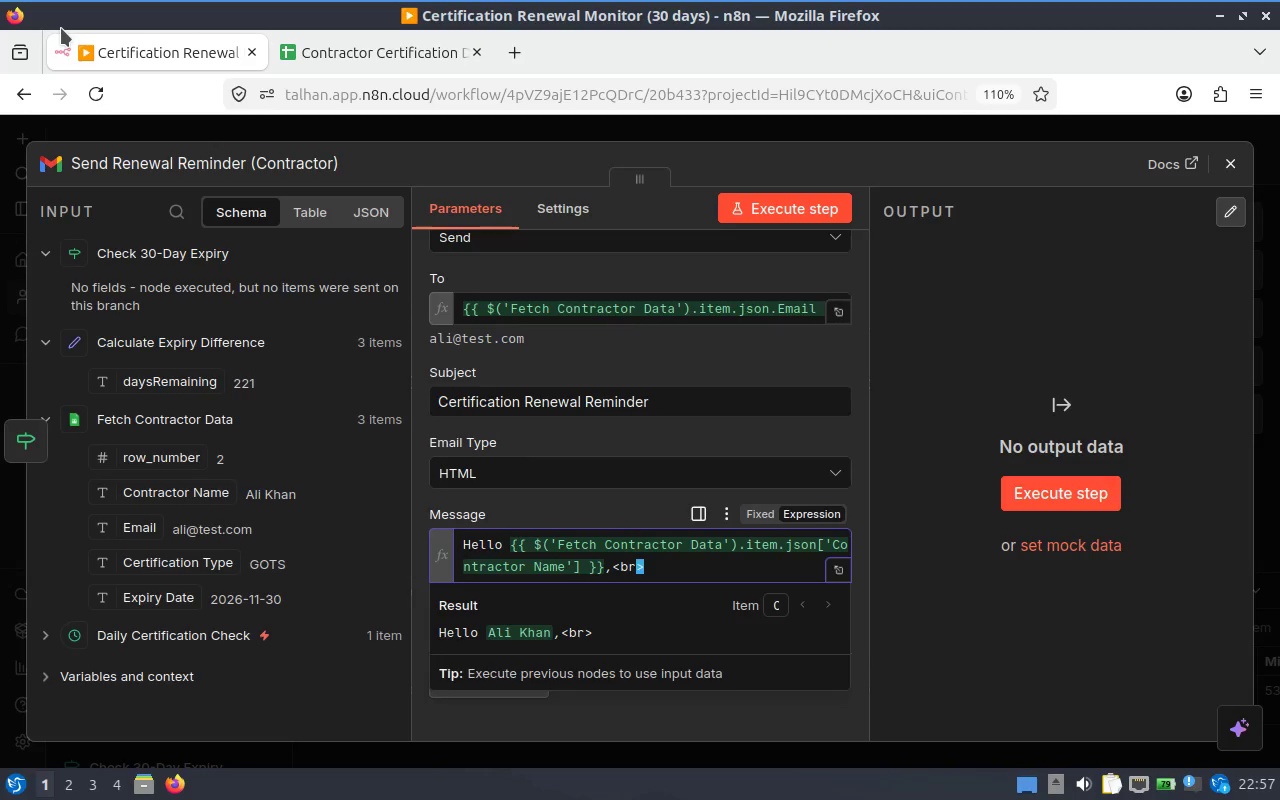 
key(Control+Shift+ArrowLeft)
 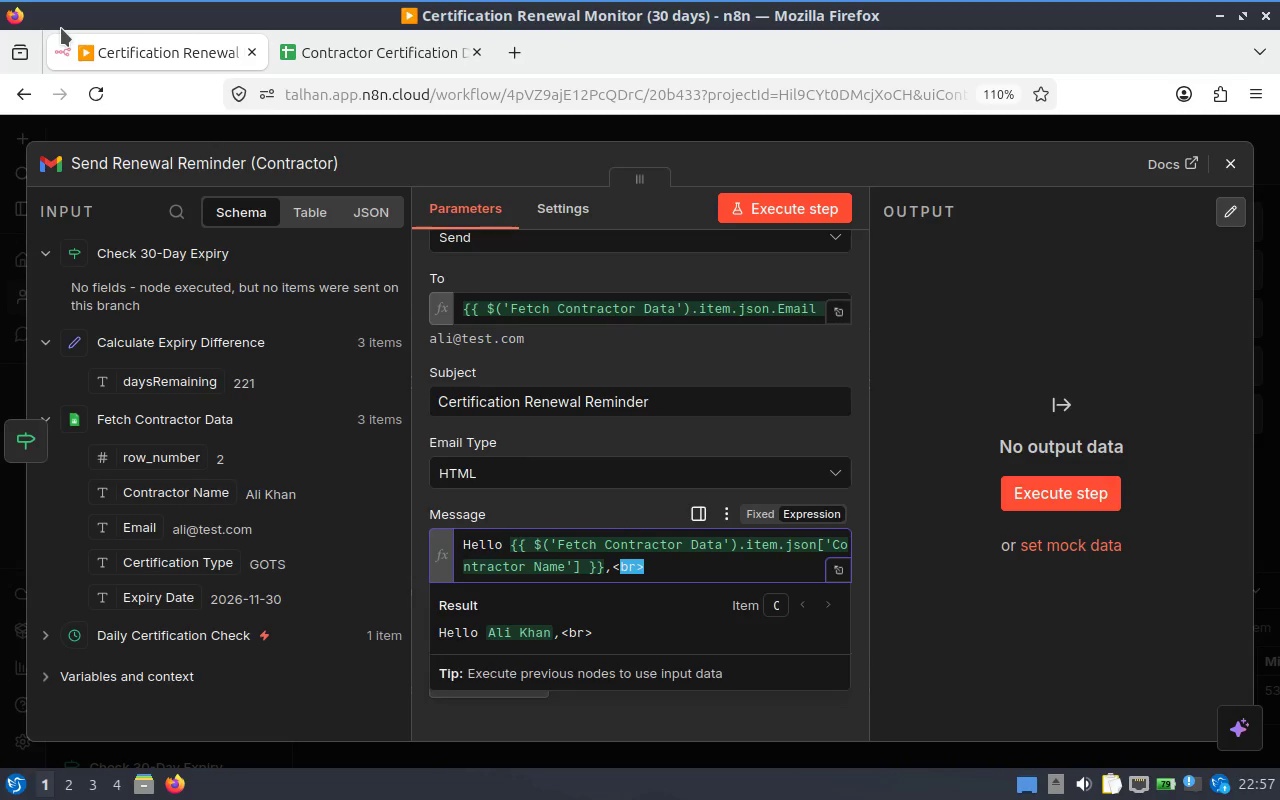 
key(Control+Shift+ArrowLeft)
 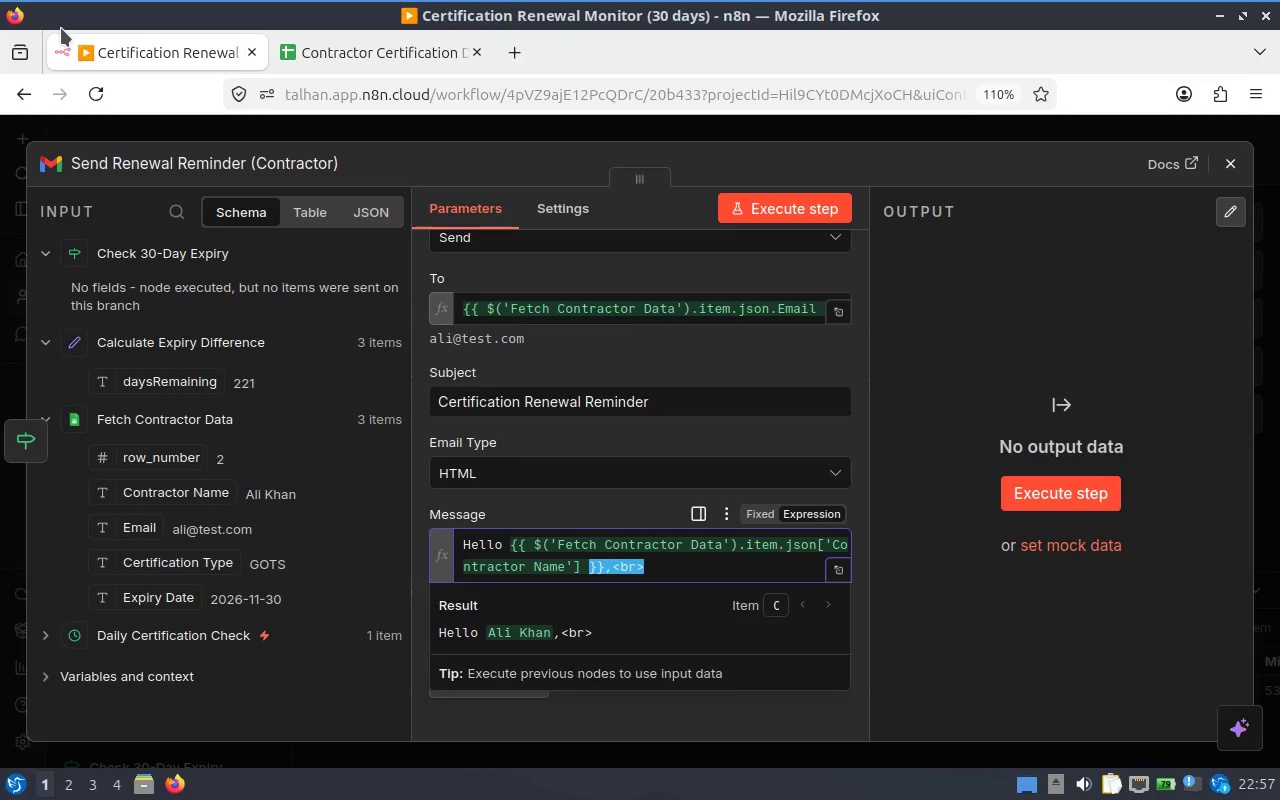 
key(Shift+ArrowRight)
 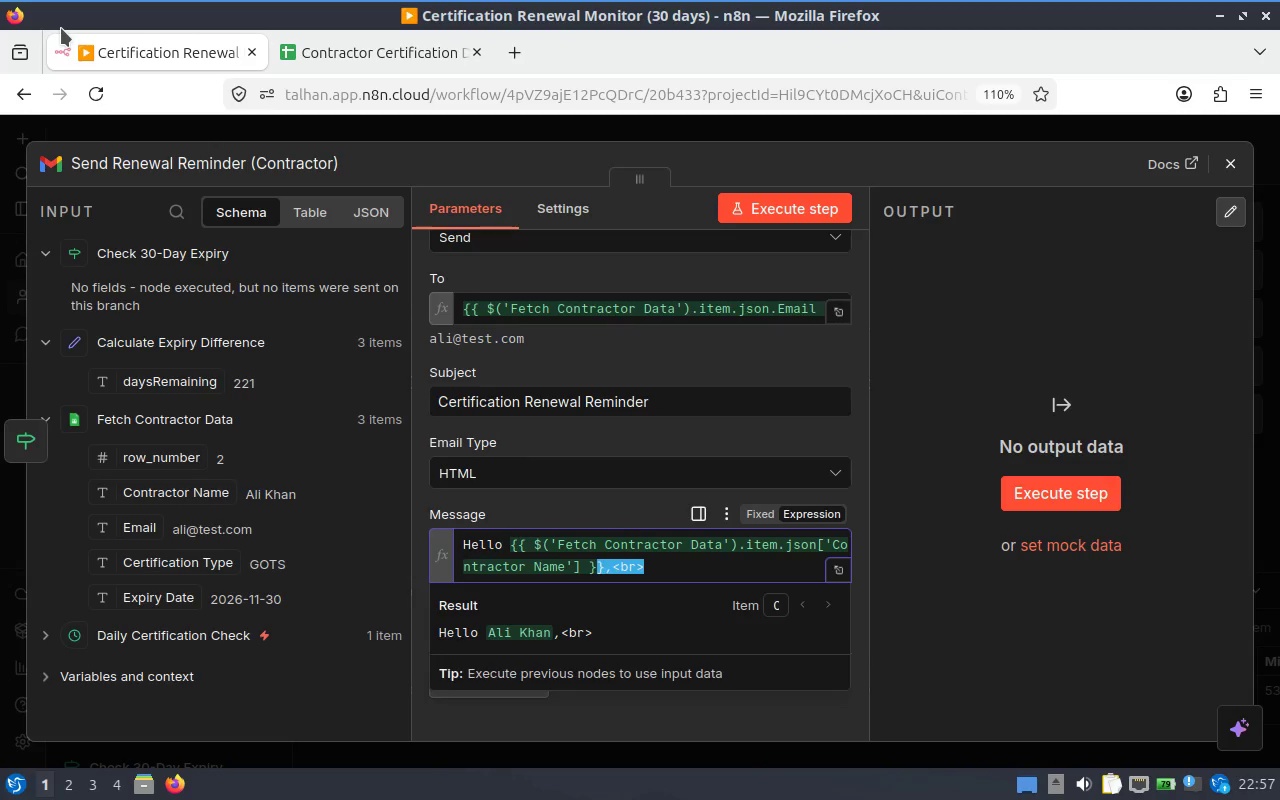 
key(Shift+ArrowRight)
 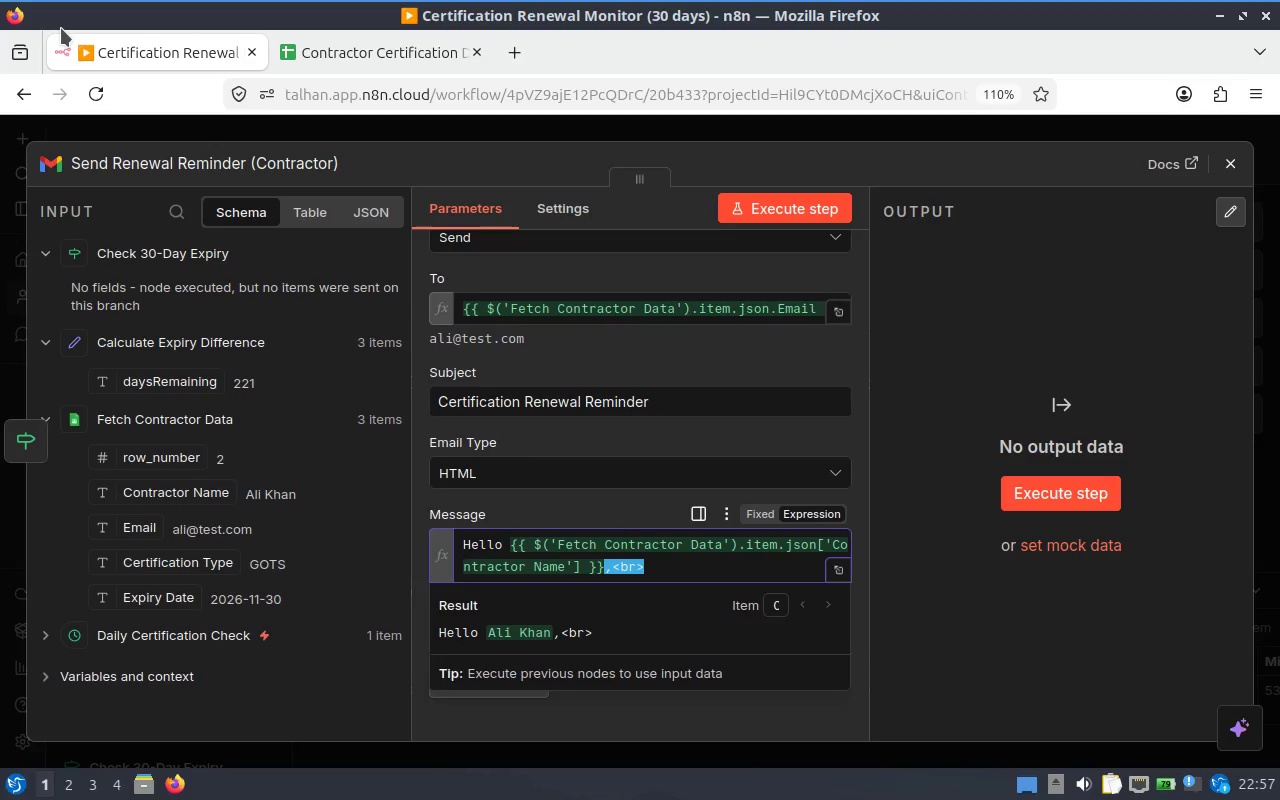 
key(Shift+ArrowRight)
 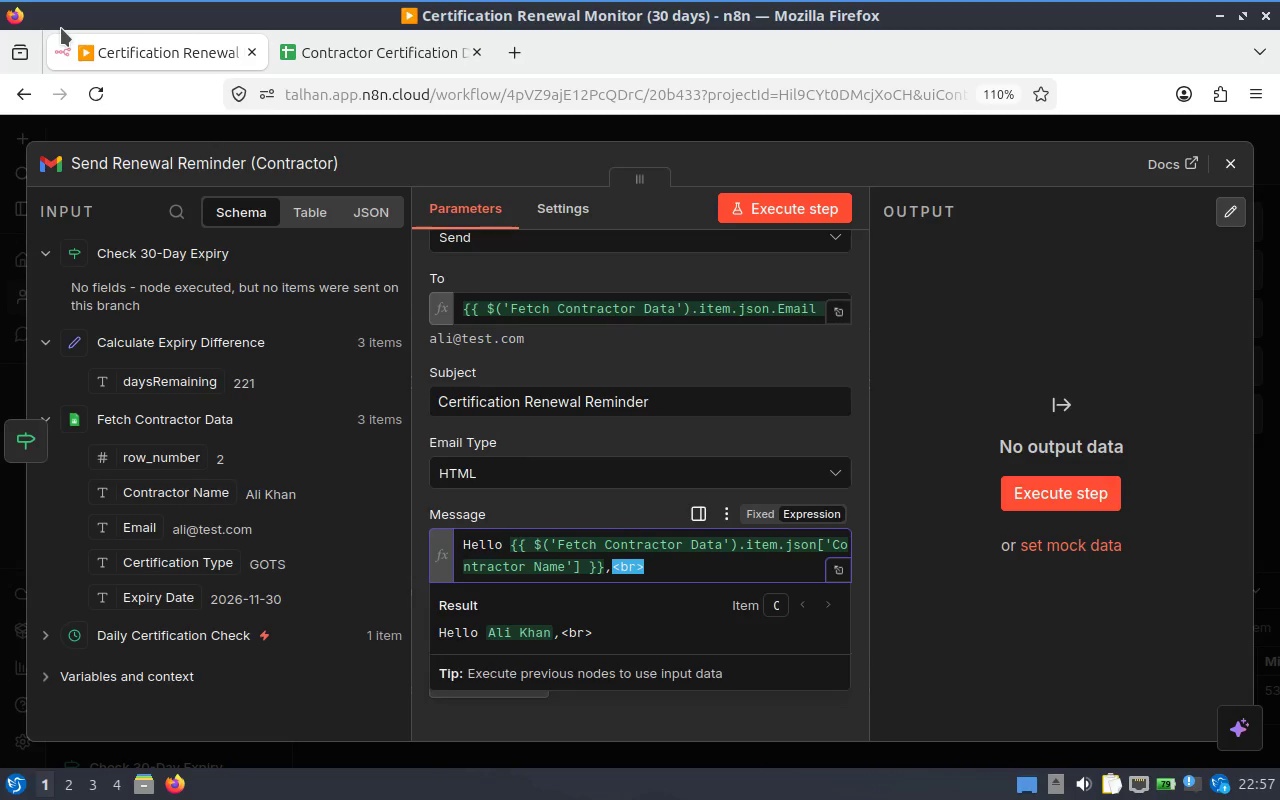 
key(Control+C)
 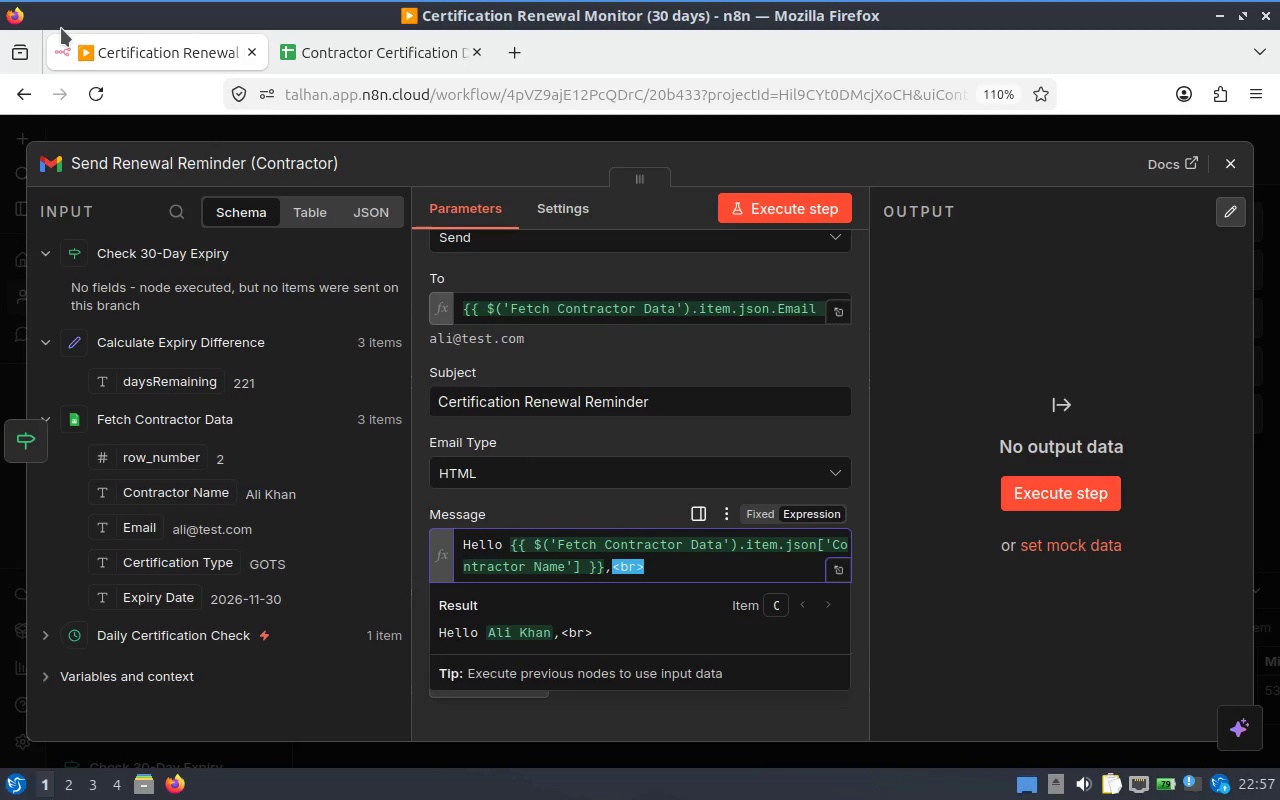 
key(ArrowRight)
 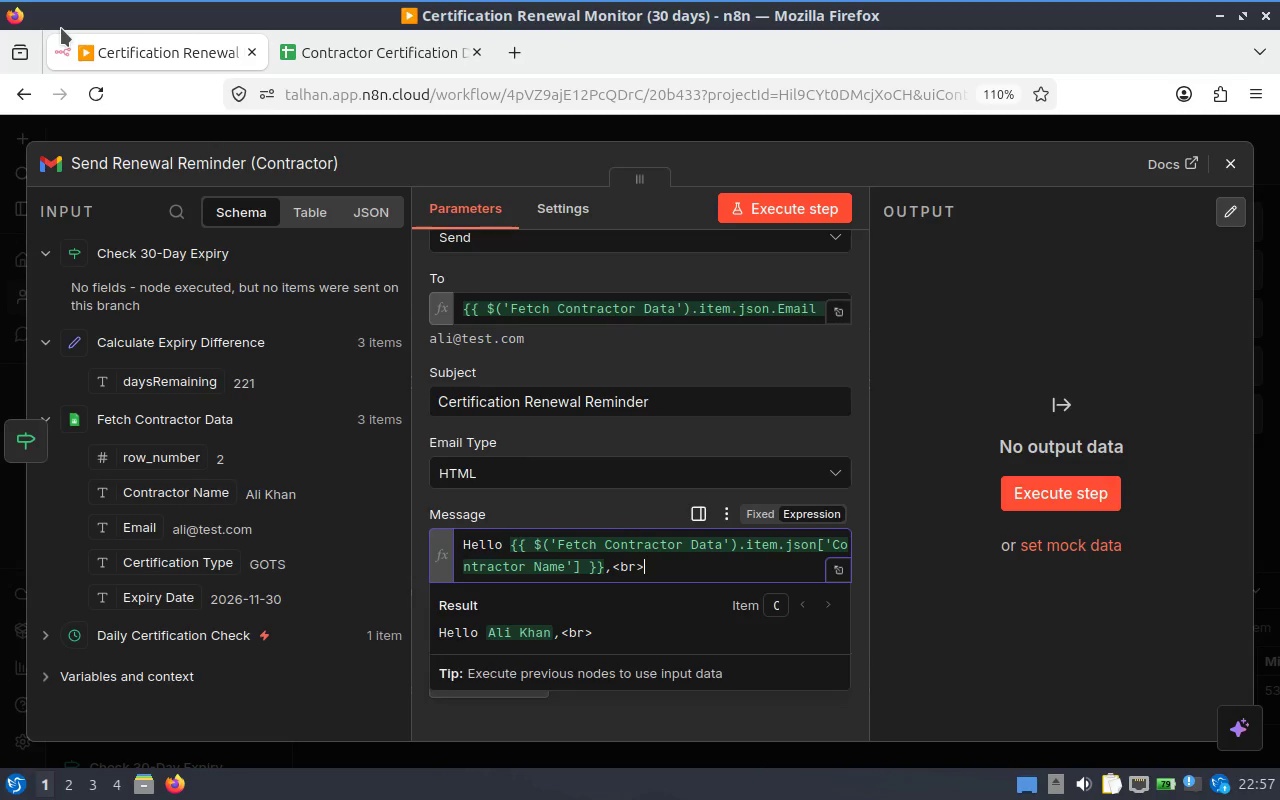 
key(Control+V)
 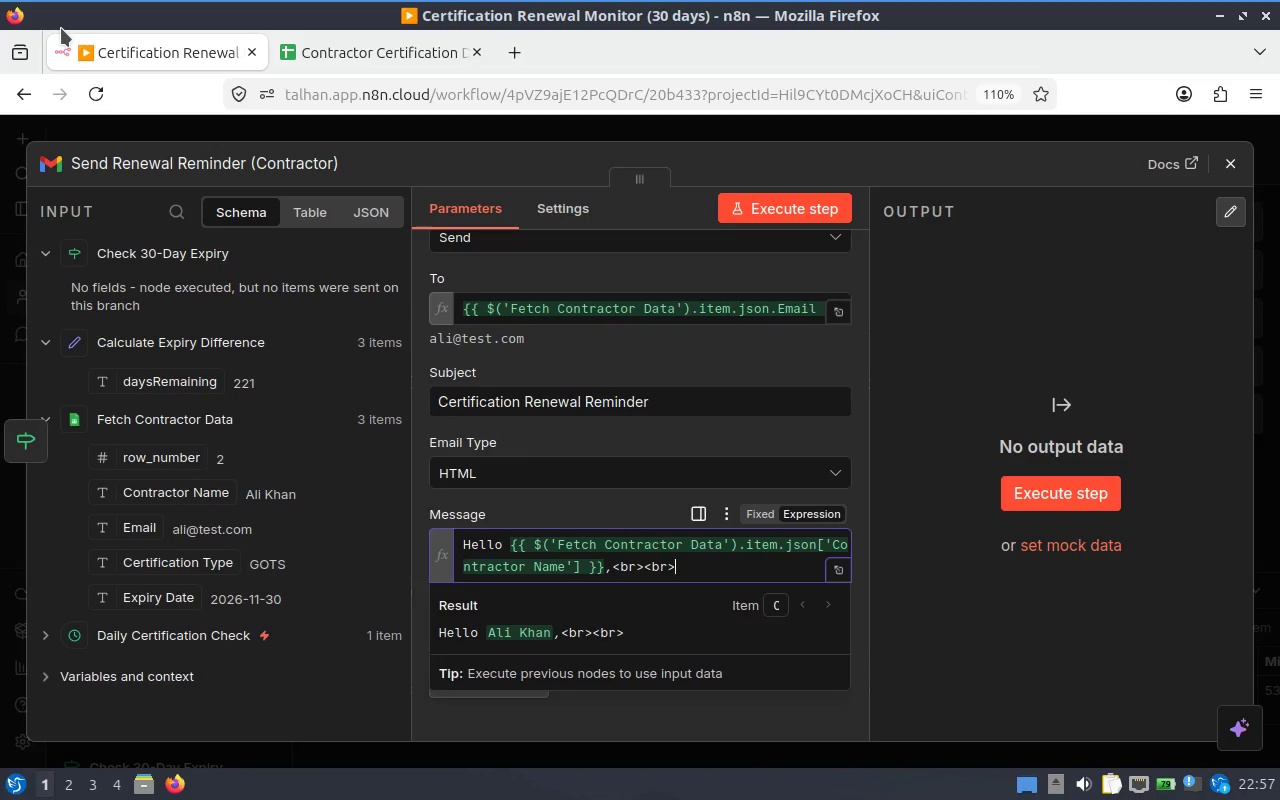 
key(Enter)
 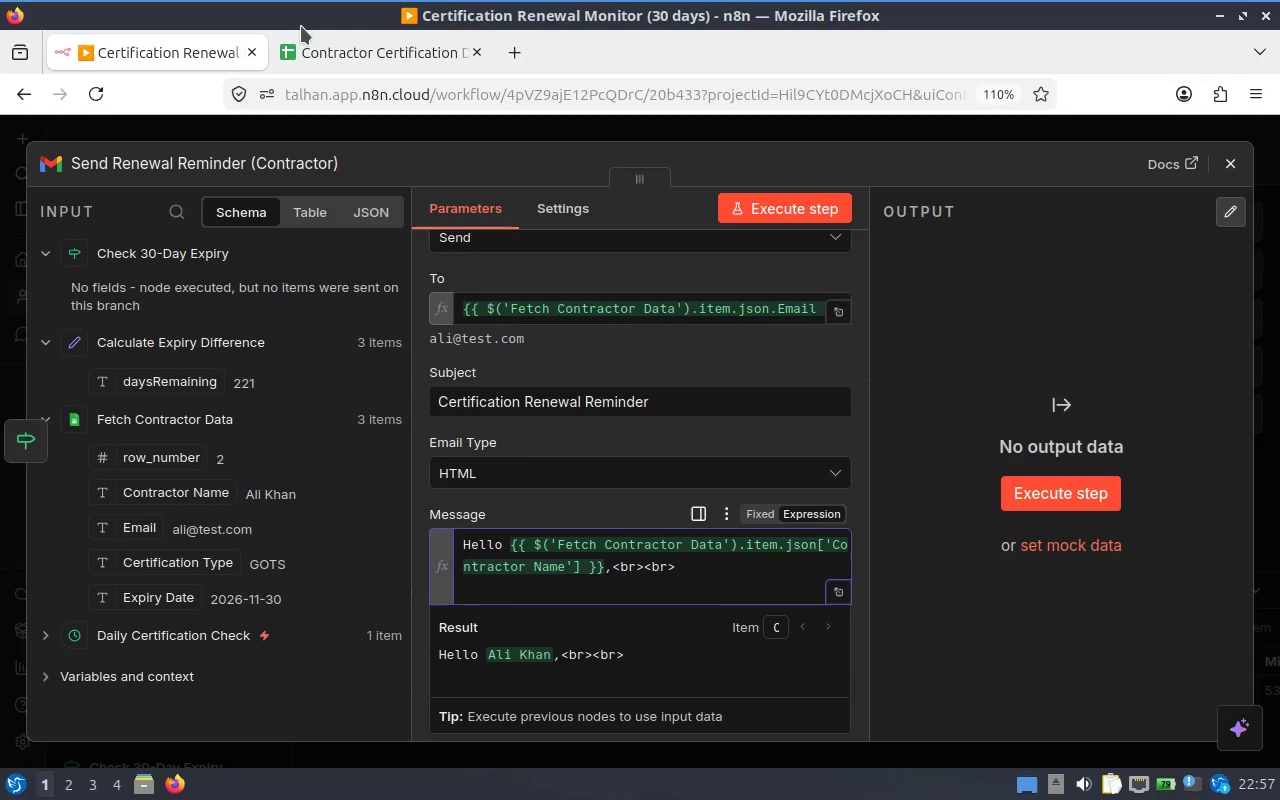 
wait(5.46)
 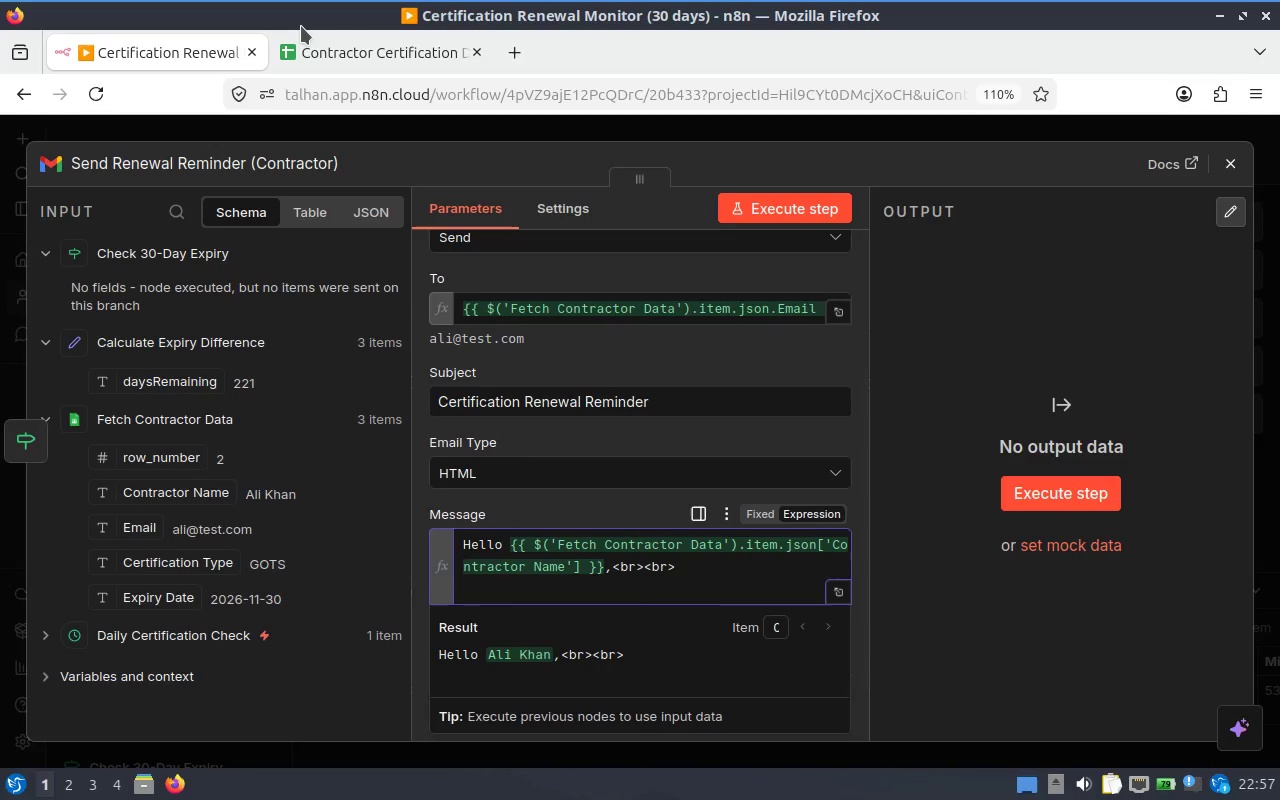 
type(This is a reminder)
 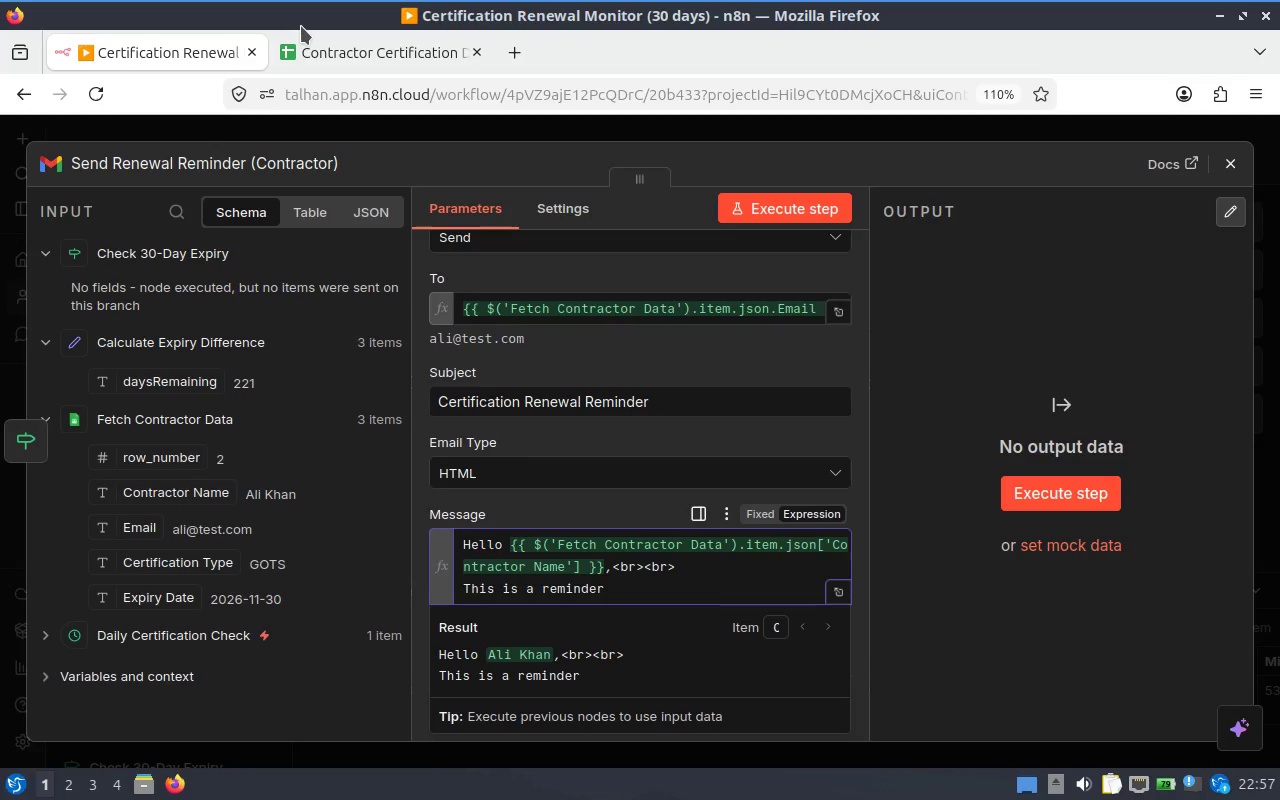 
wait(6.2)
 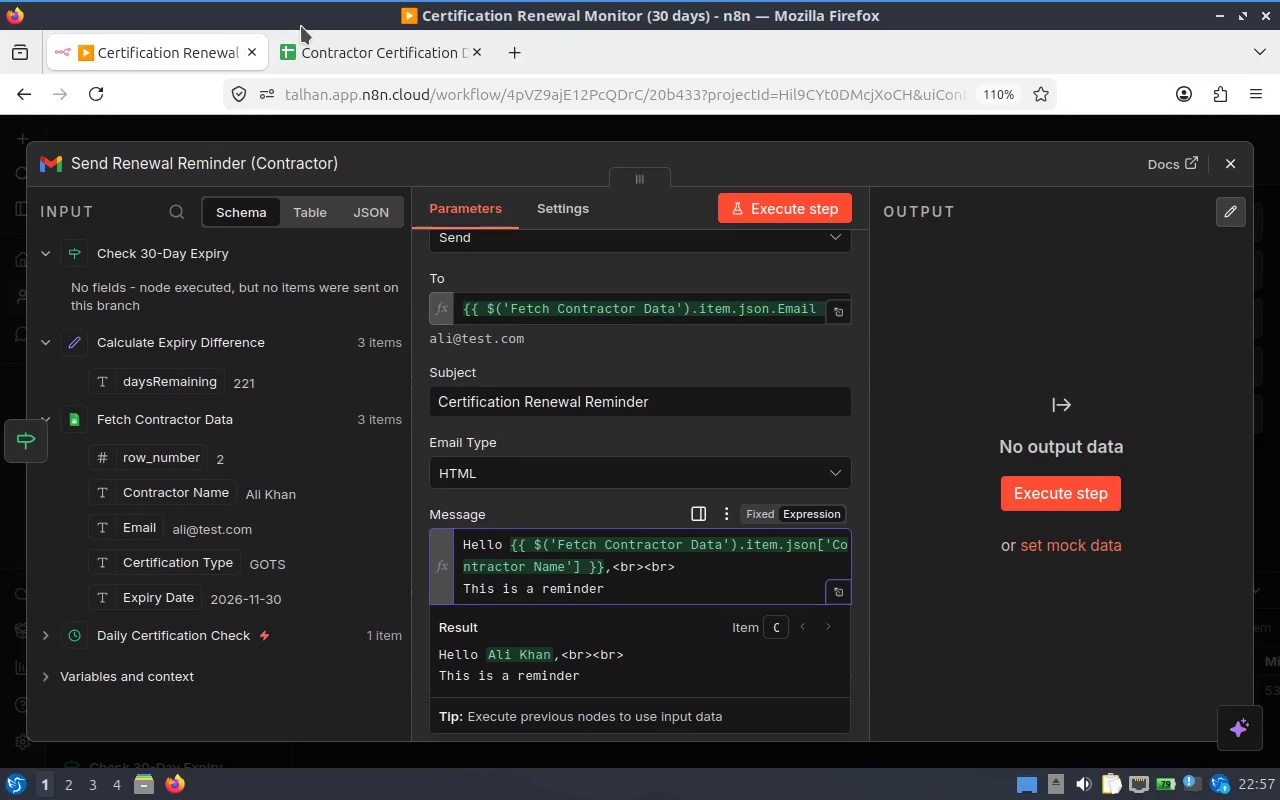 
type( that your certification )
 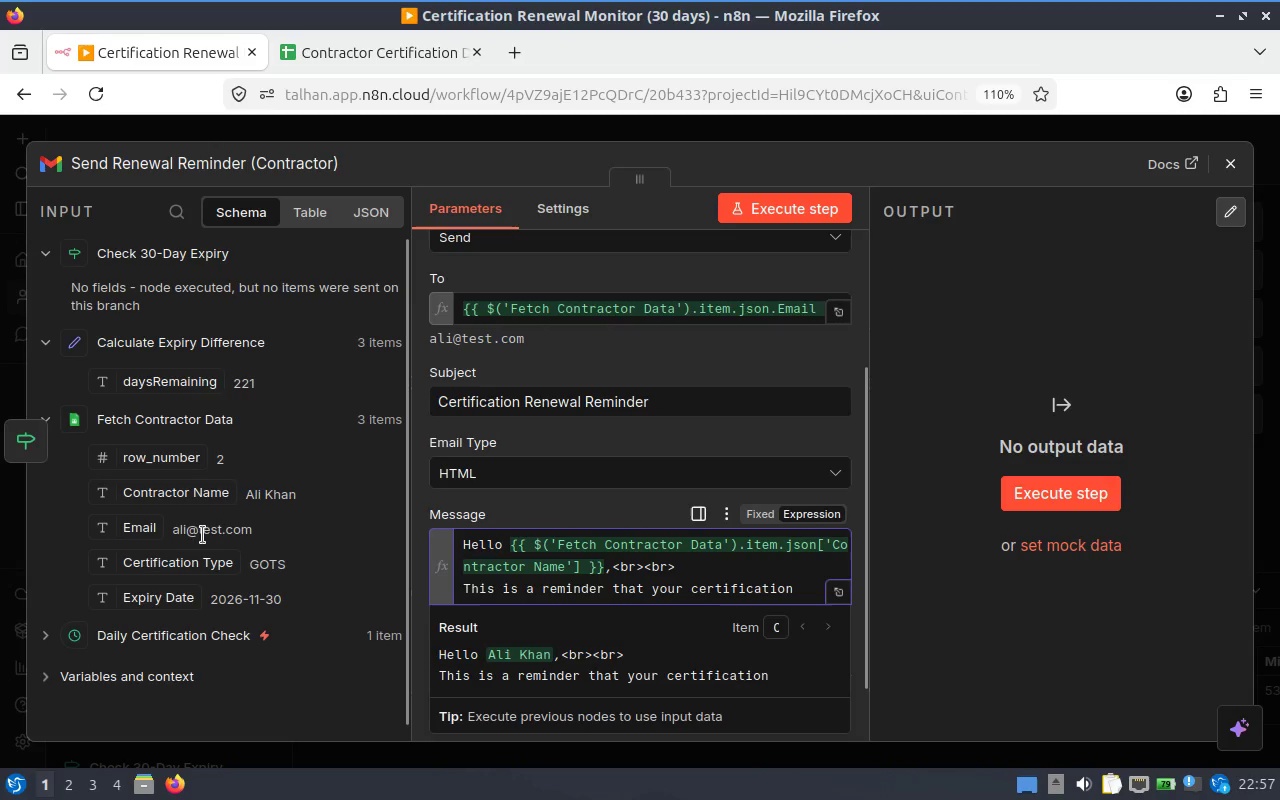 
wait(6.12)
 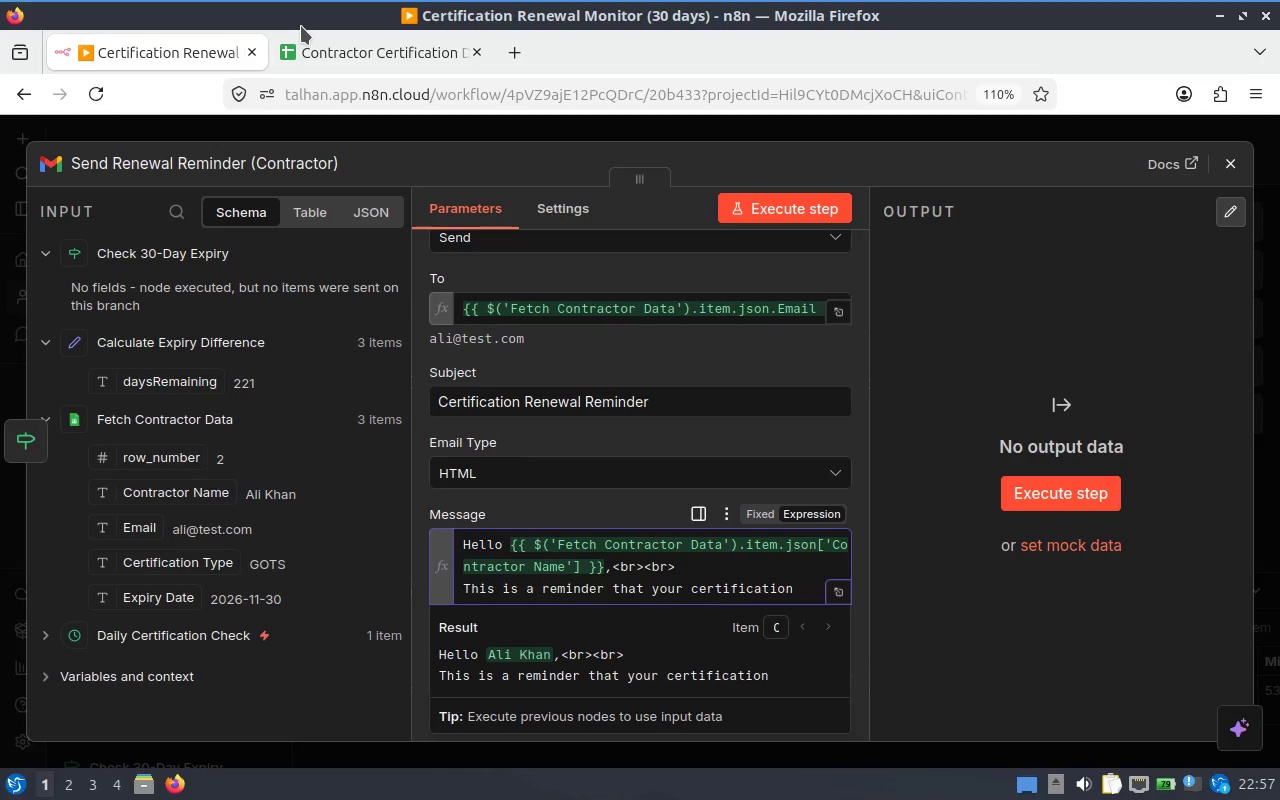 
left_click_drag(start_coordinate=[162, 560], to_coordinate=[816, 591])
 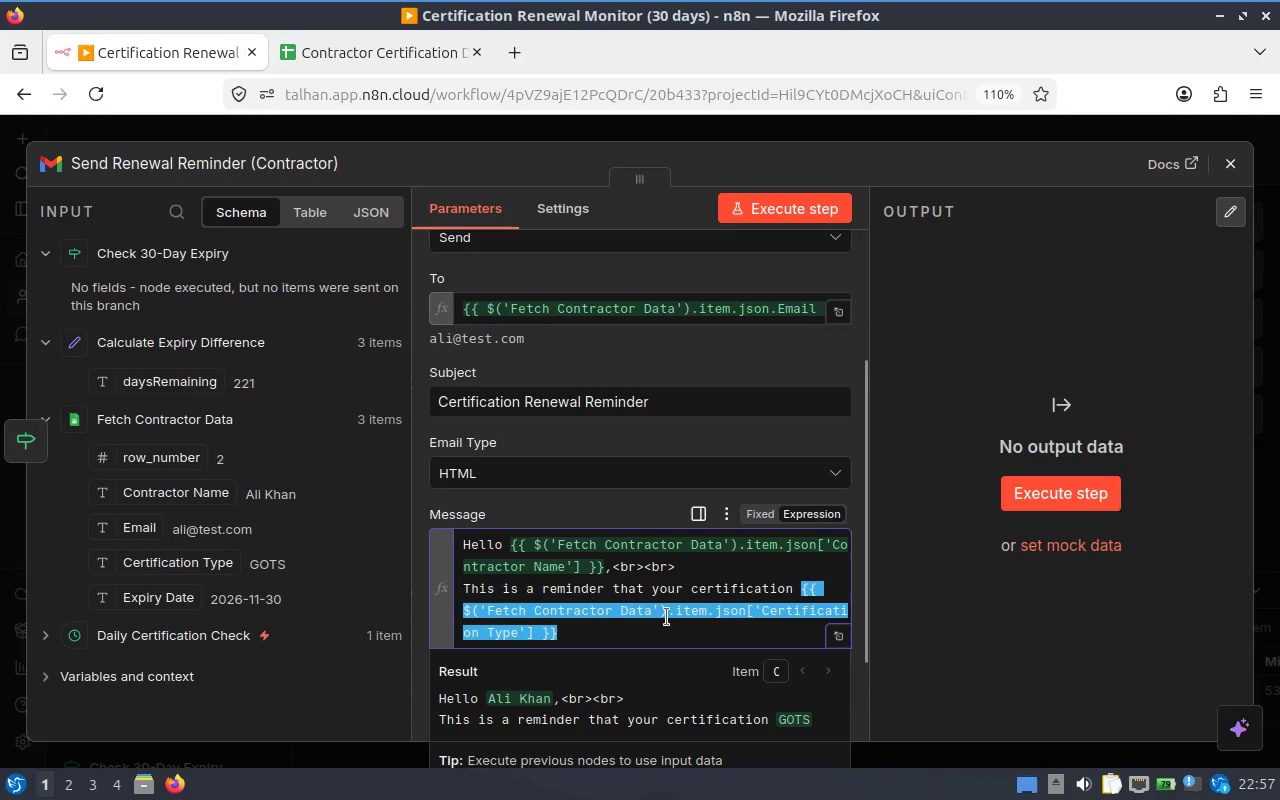 
left_click([643, 620])
 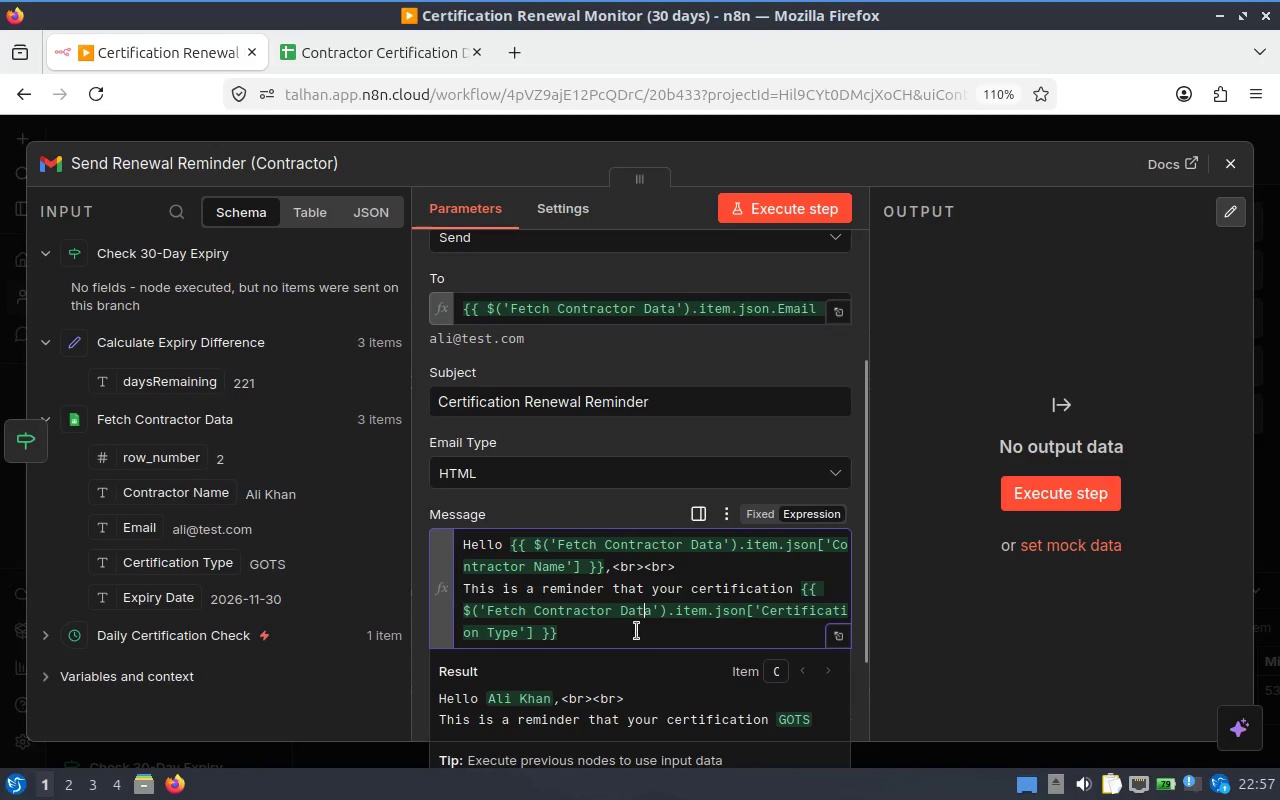 
left_click([633, 631])
 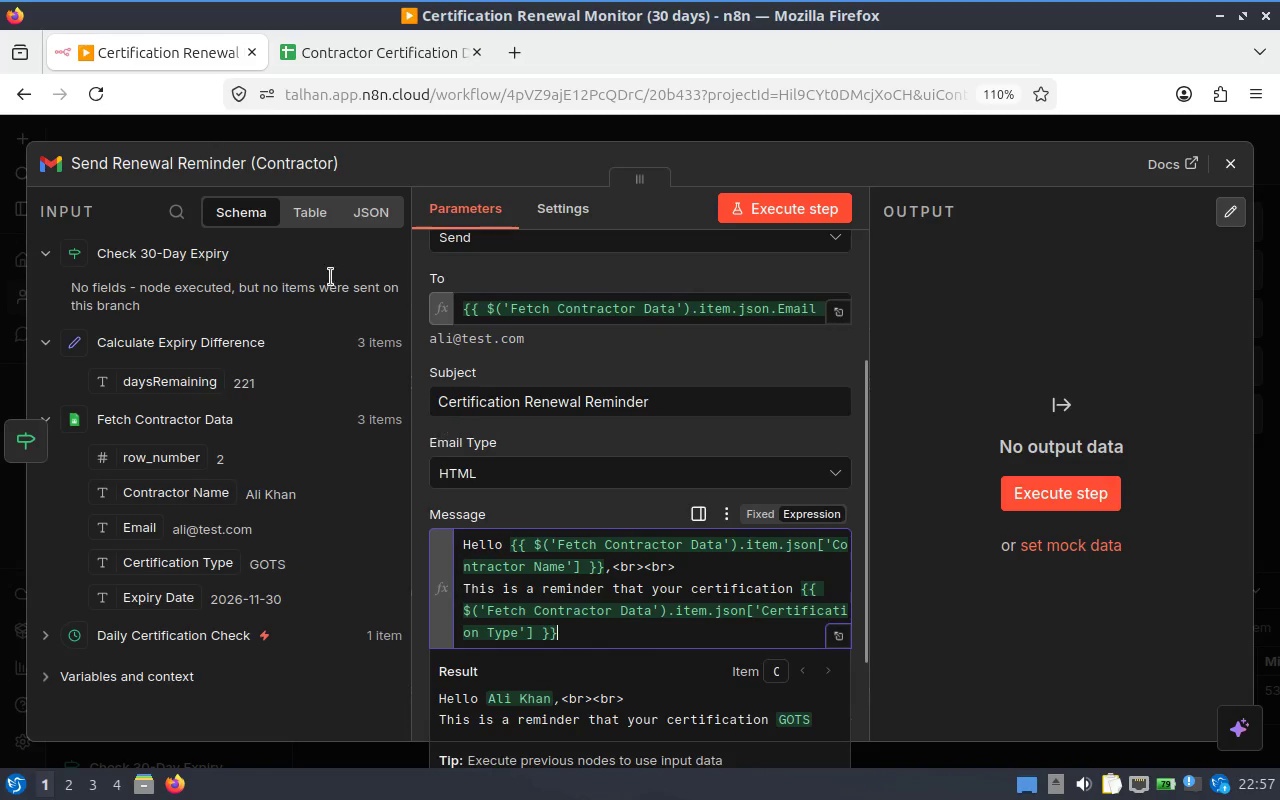 
key(Space)
 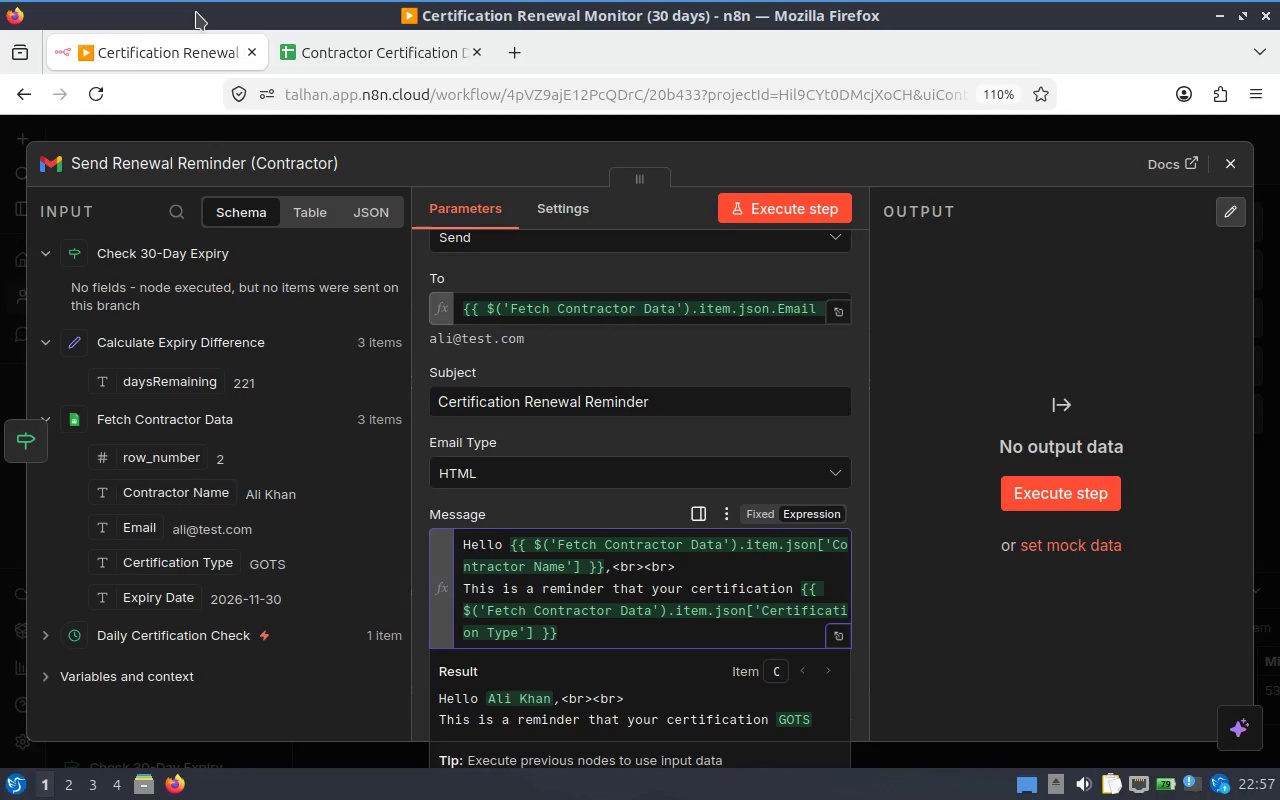 
wait(6.78)
 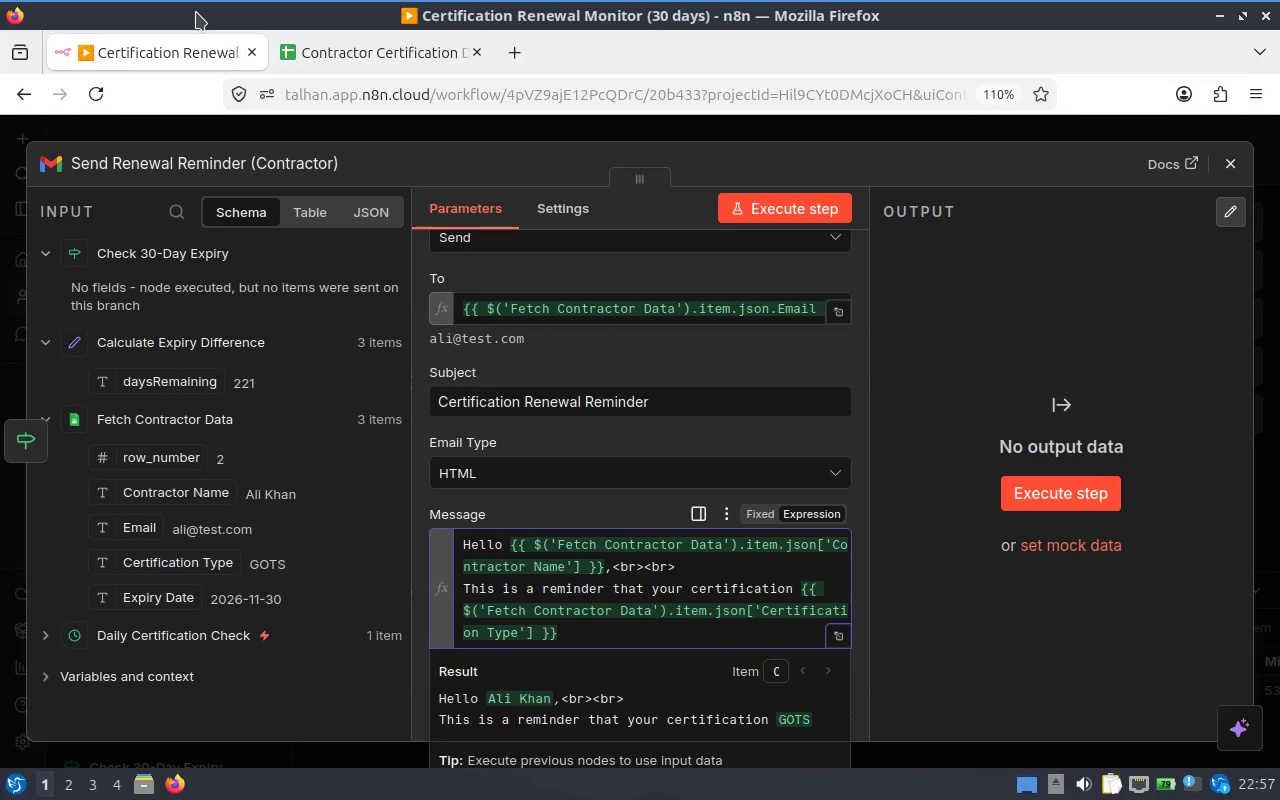 
type(is )
 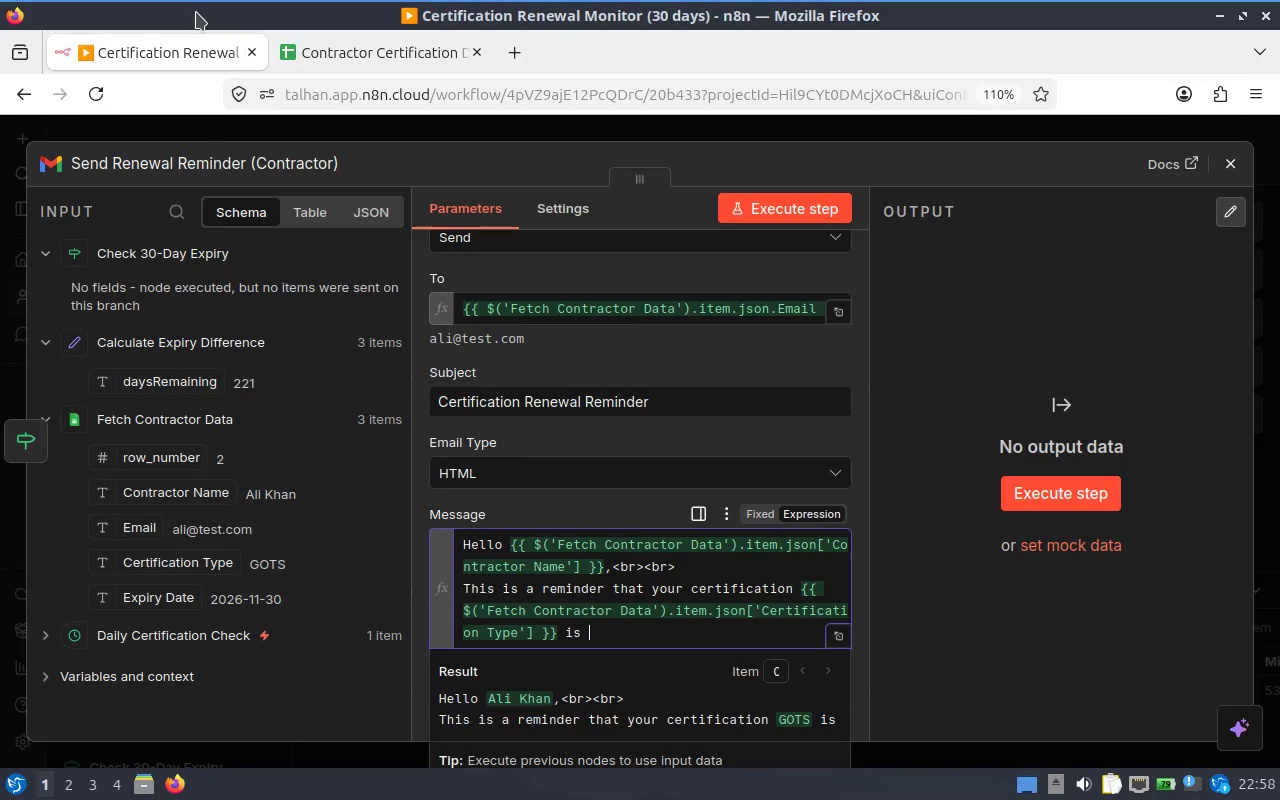 
wait(29.48)
 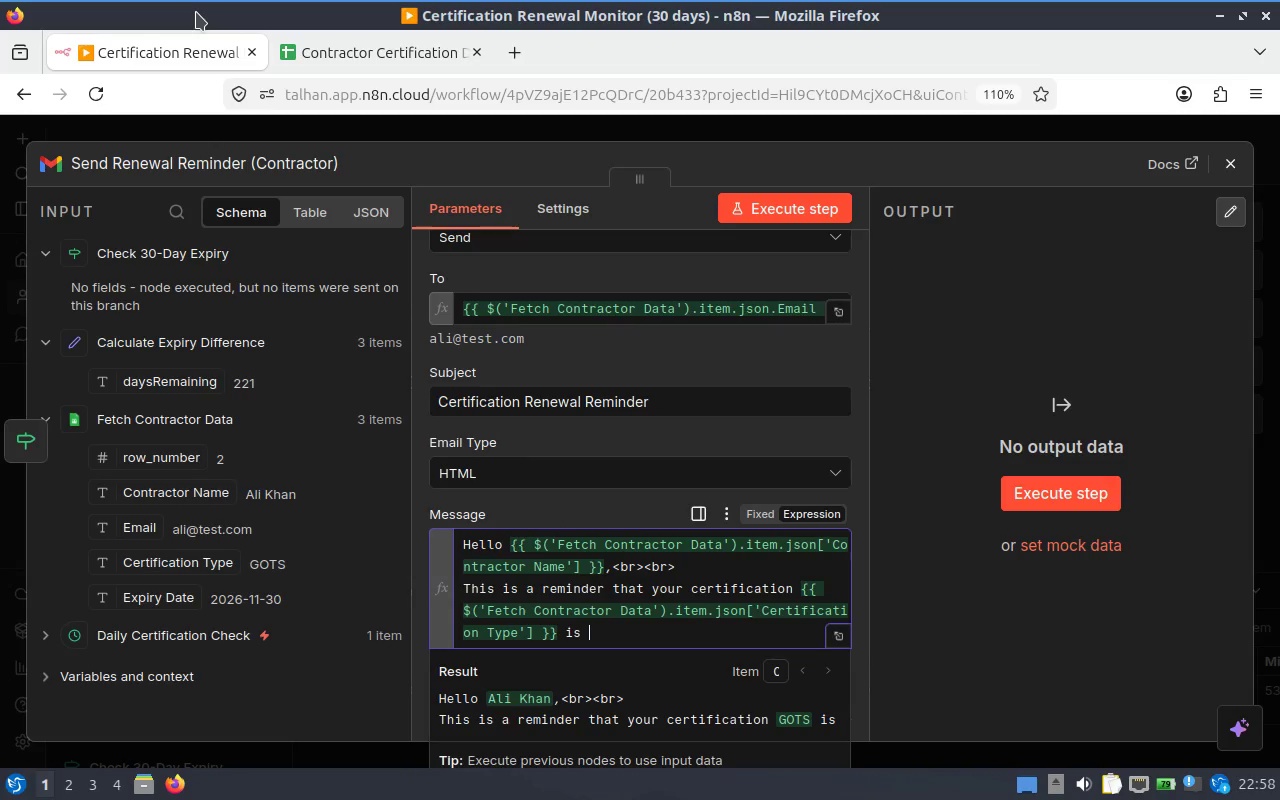 
type(set )
 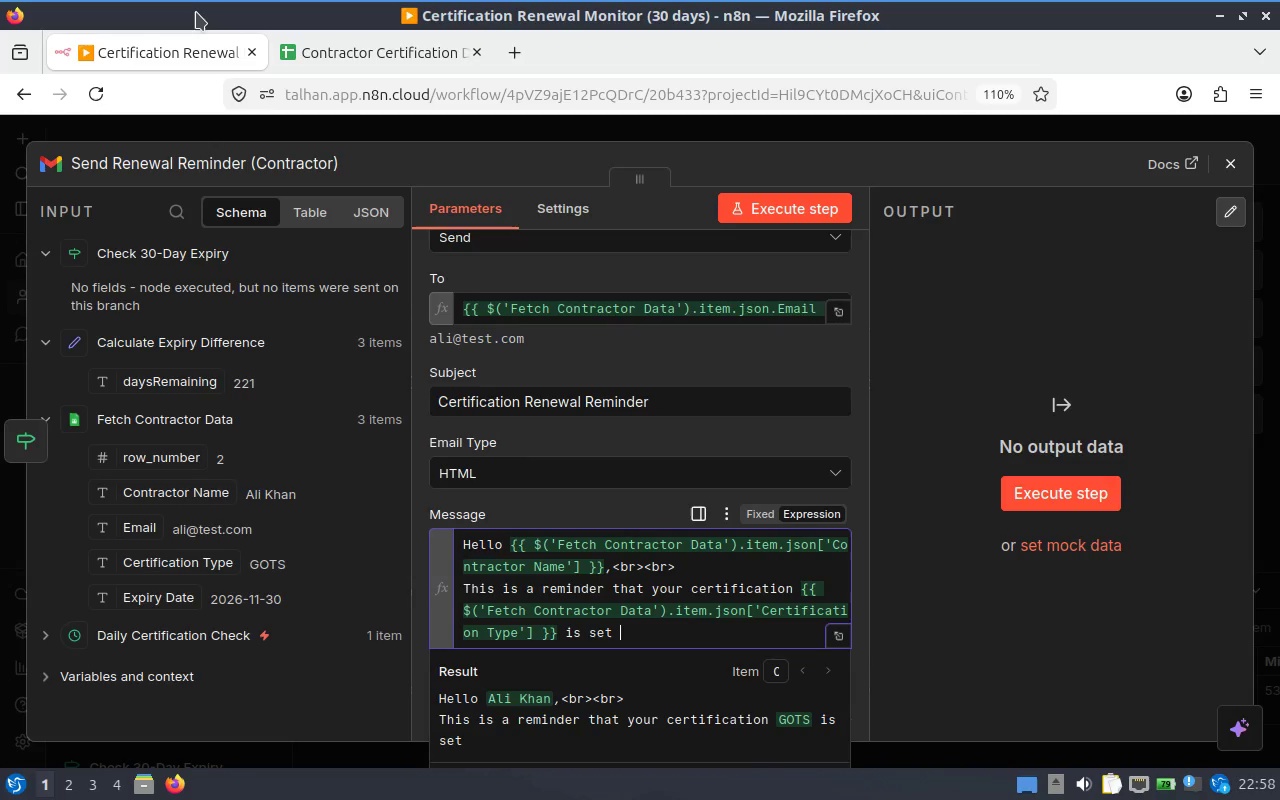 
type(to )
 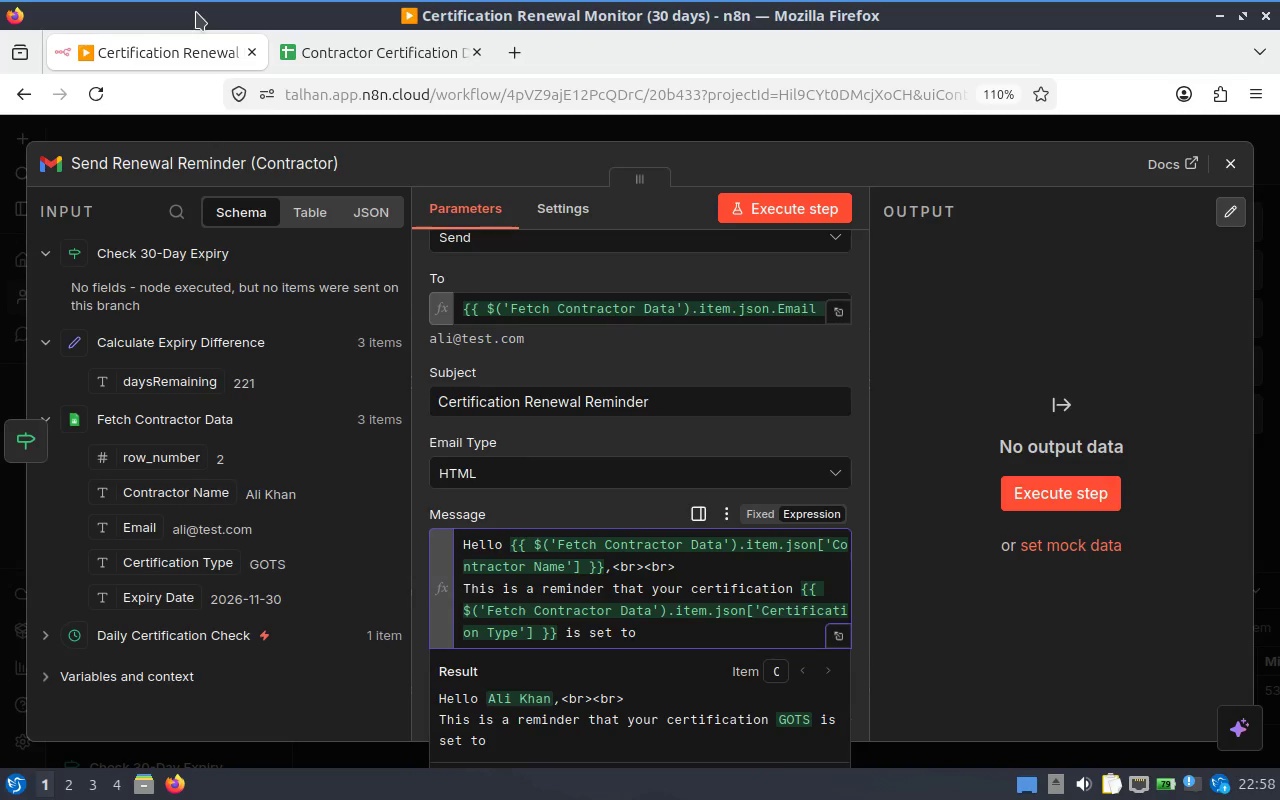 
wait(11.78)
 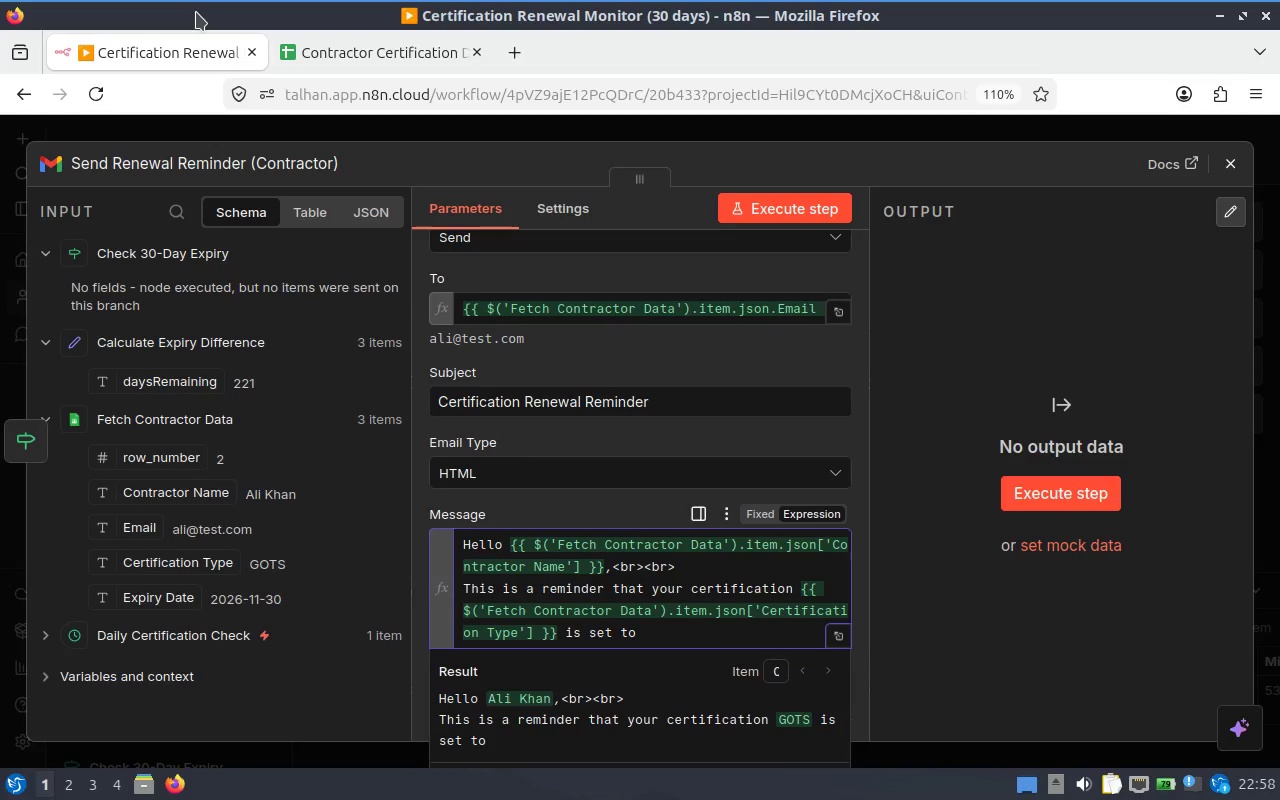 
mouse_move([84, 11])
 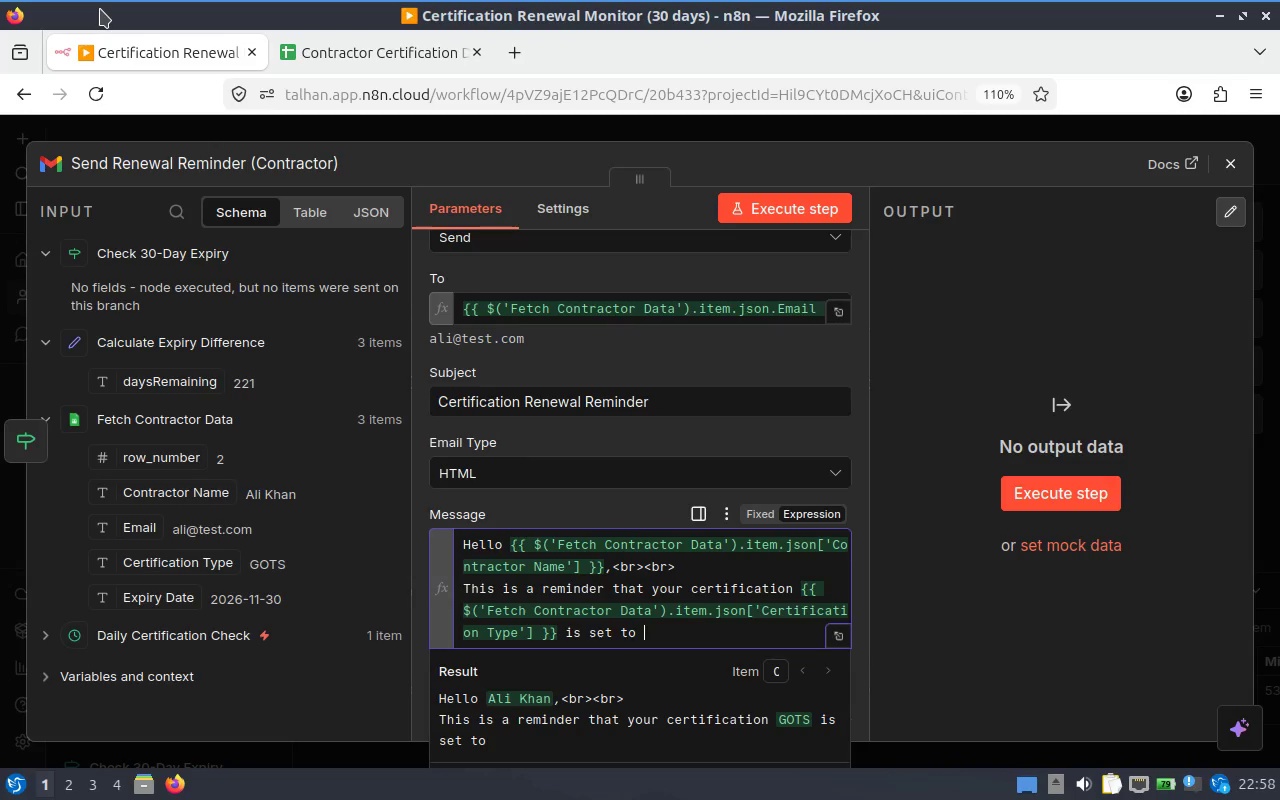 
wait(9.95)
 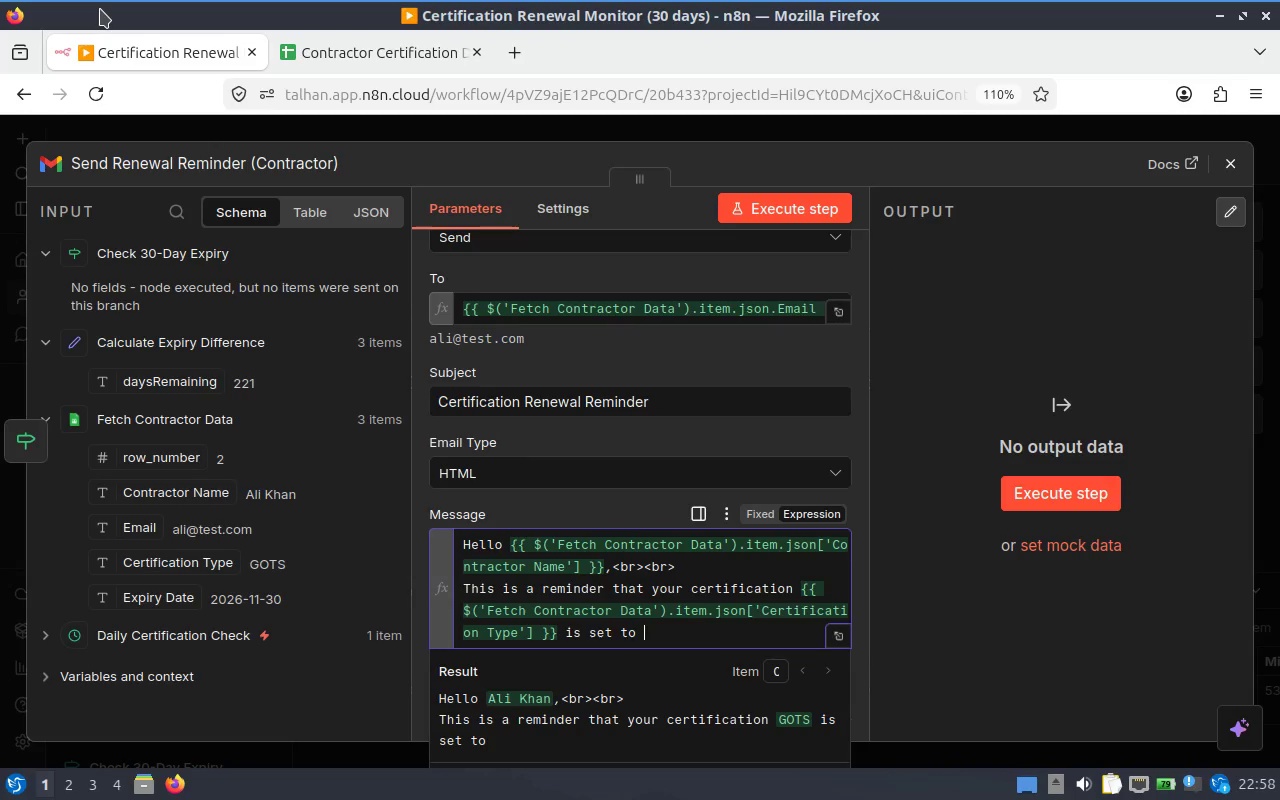 
type(expire in )
 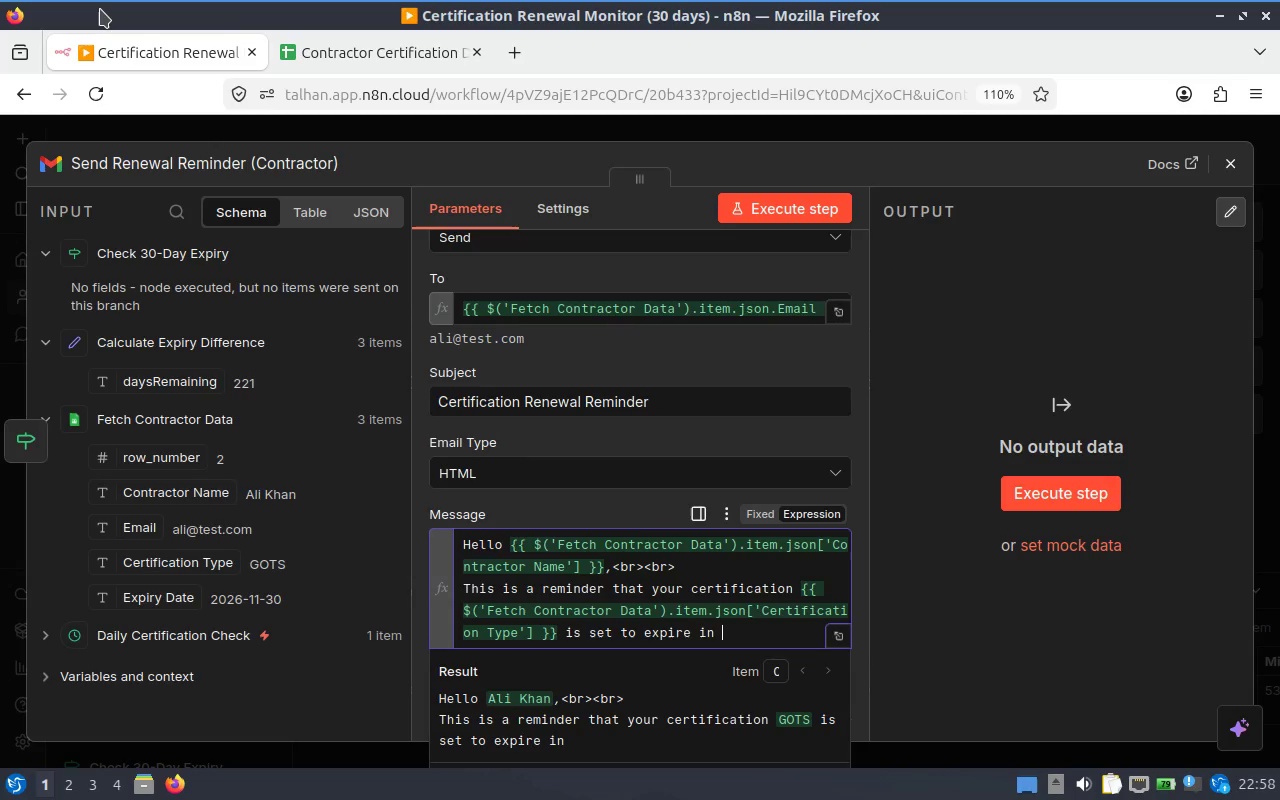 
type(30 days.)
 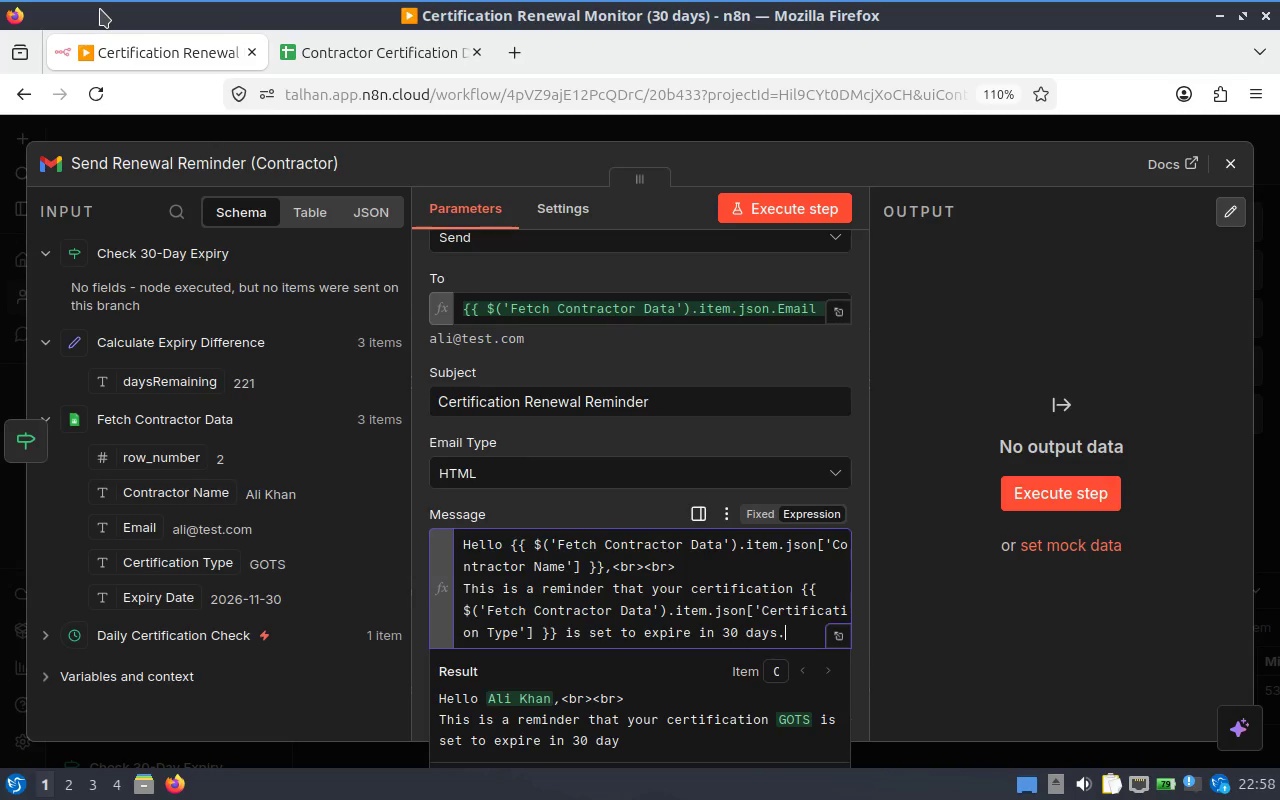 
key(Enter)
 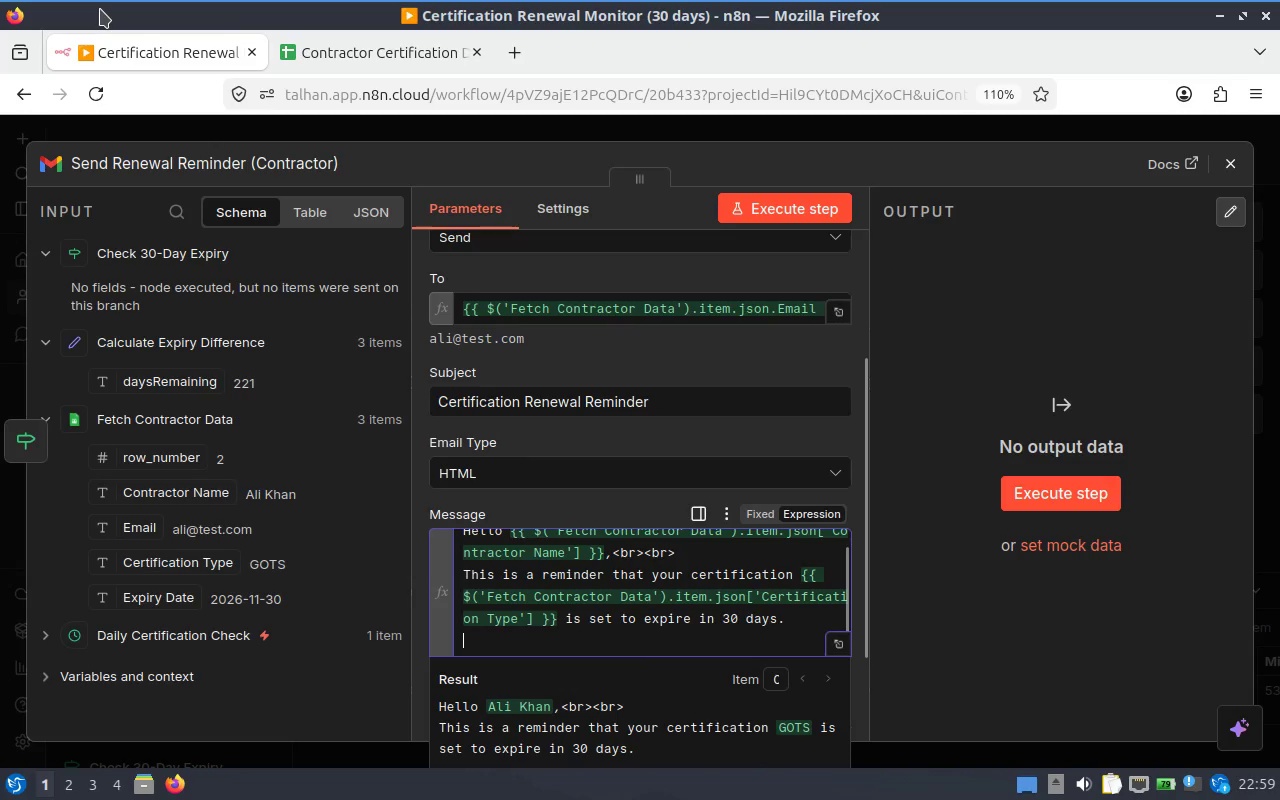 
key(Backspace)
 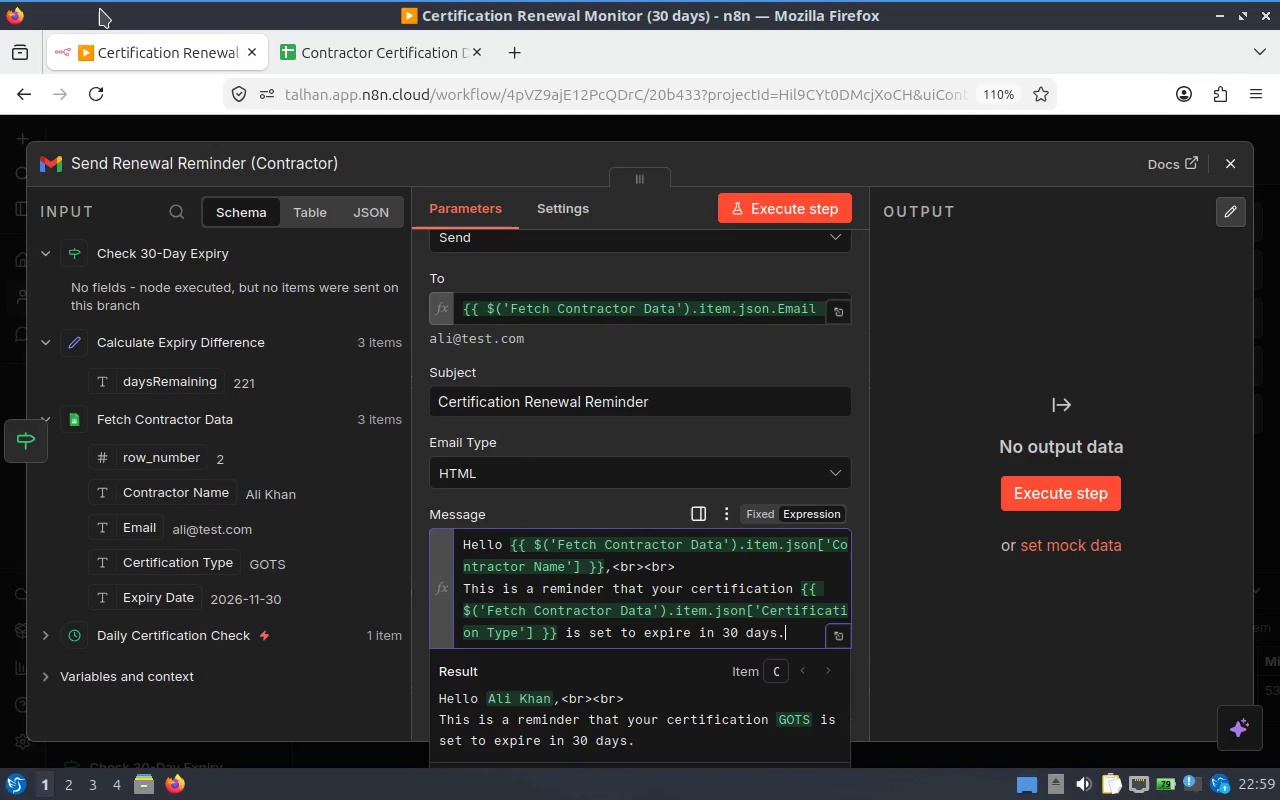 
key(Space)
 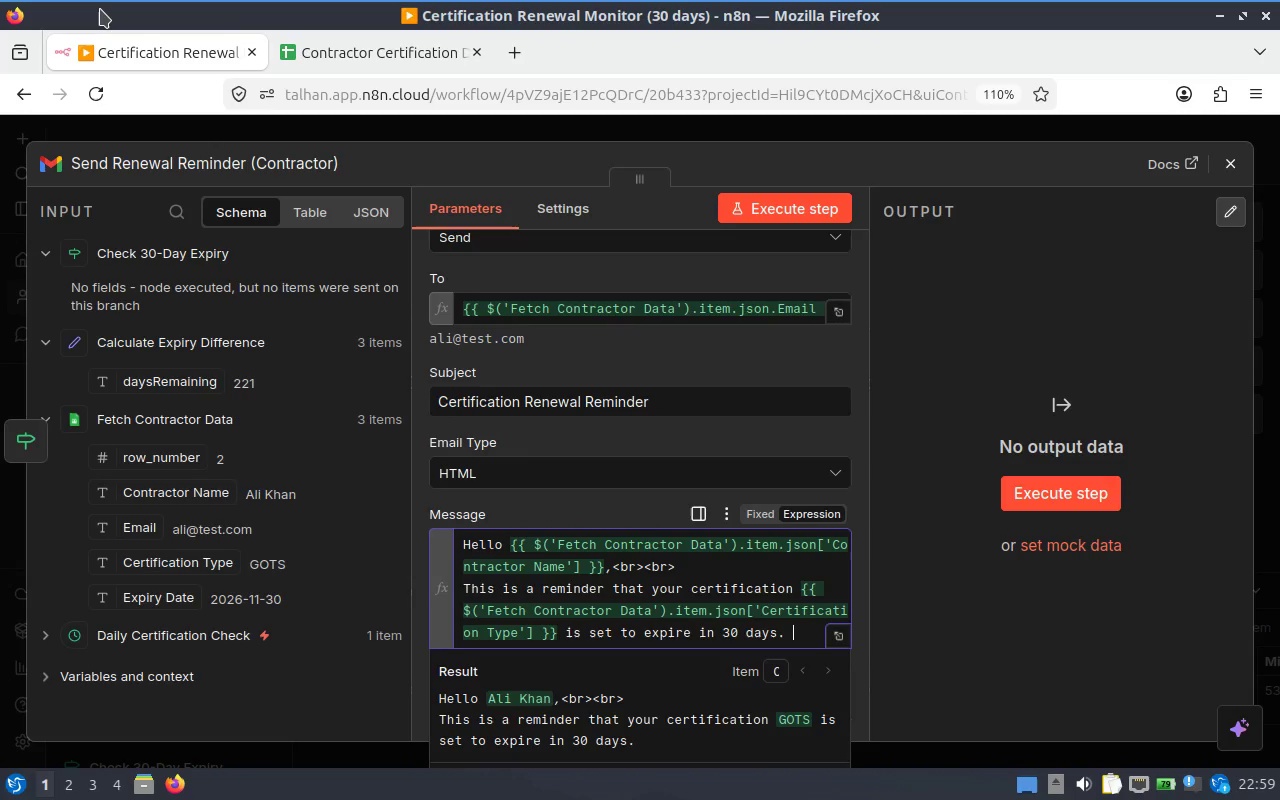 
key(Backspace)
 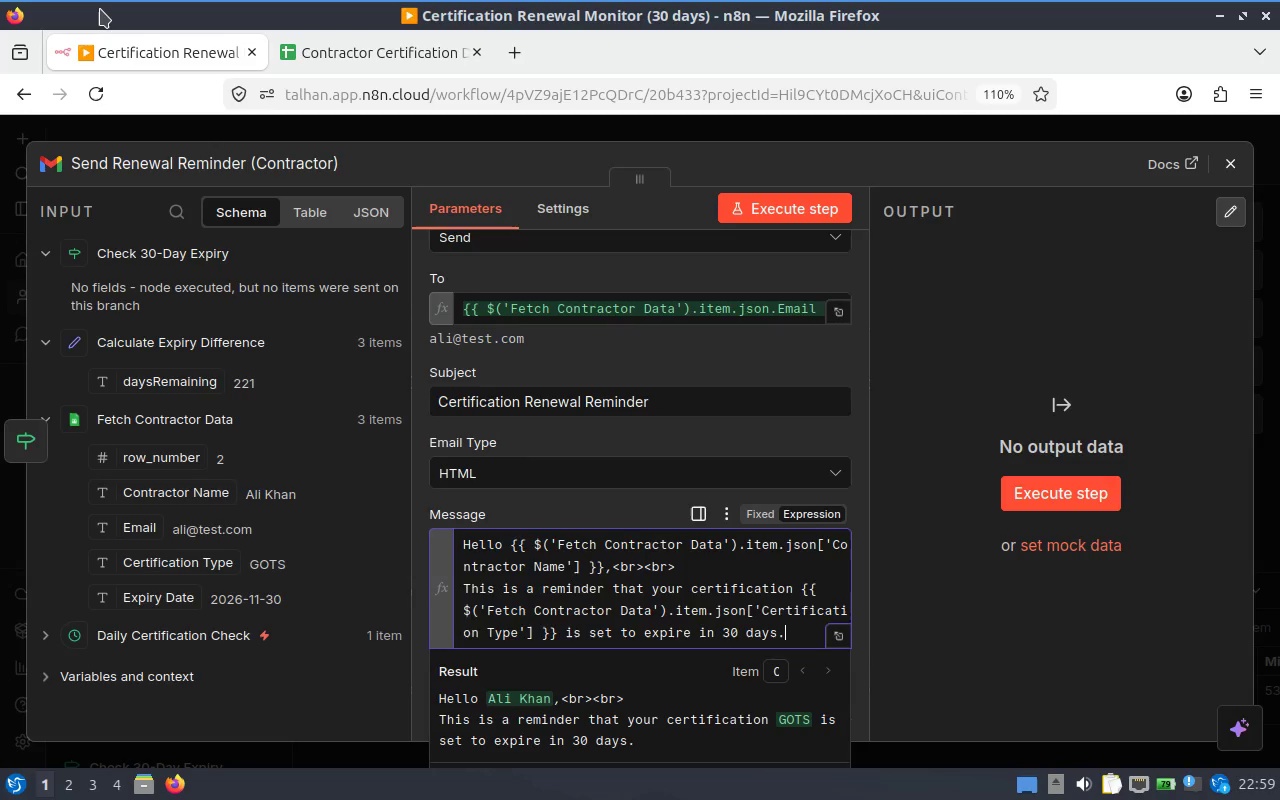 
key(Control+V)
 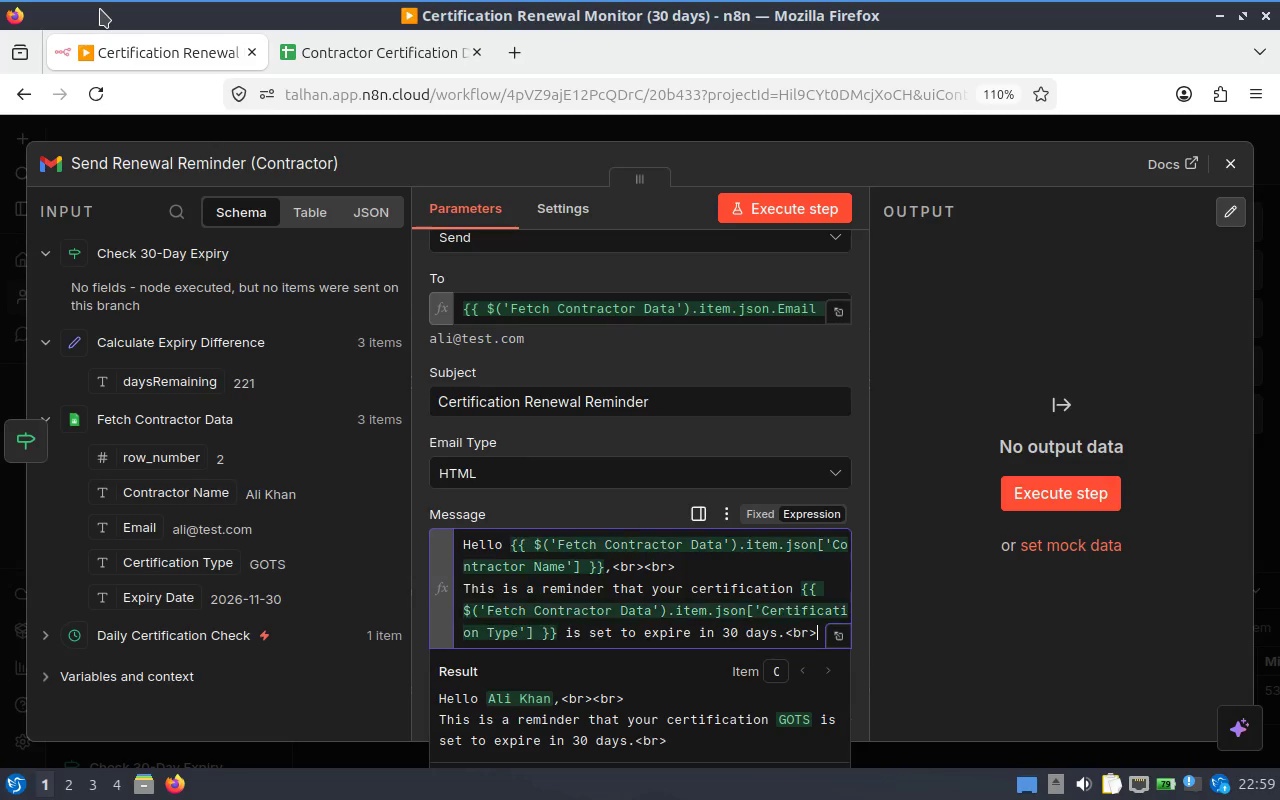 
key(Control+V)
 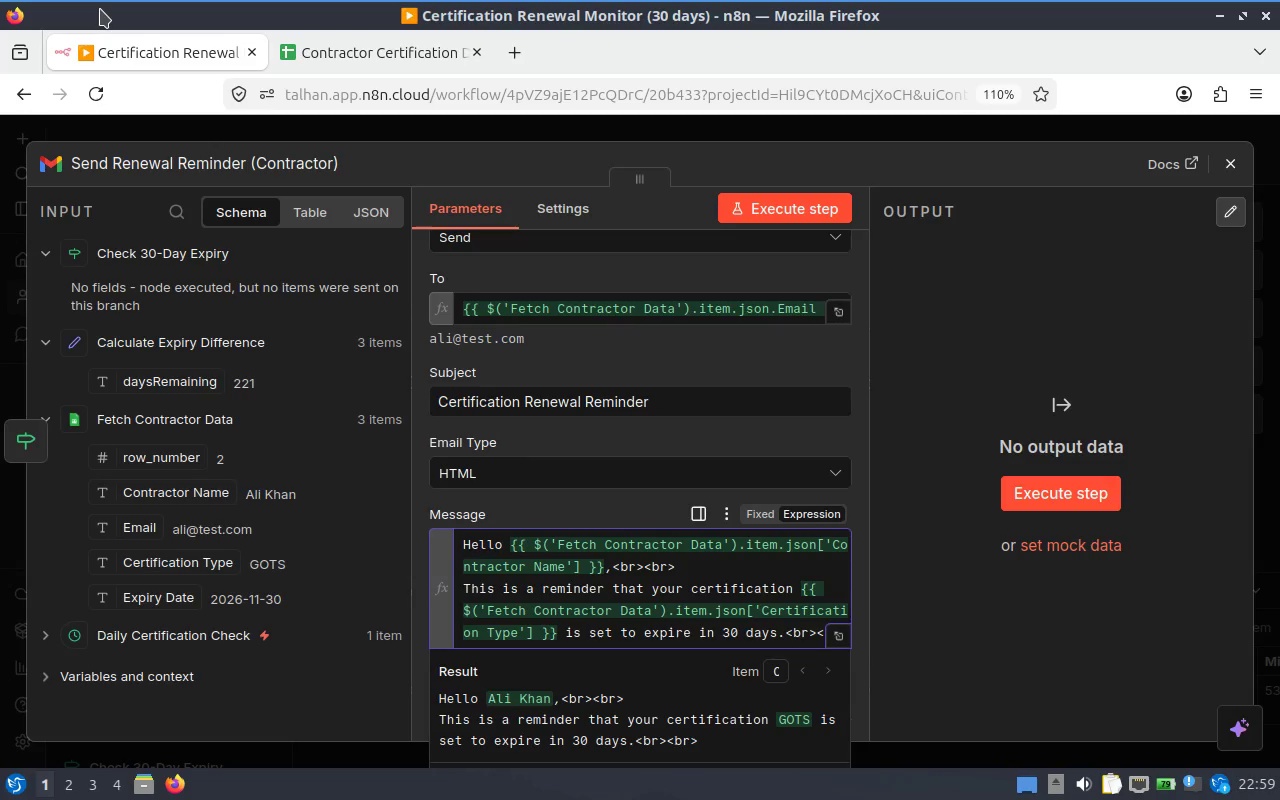 
key(Enter)
 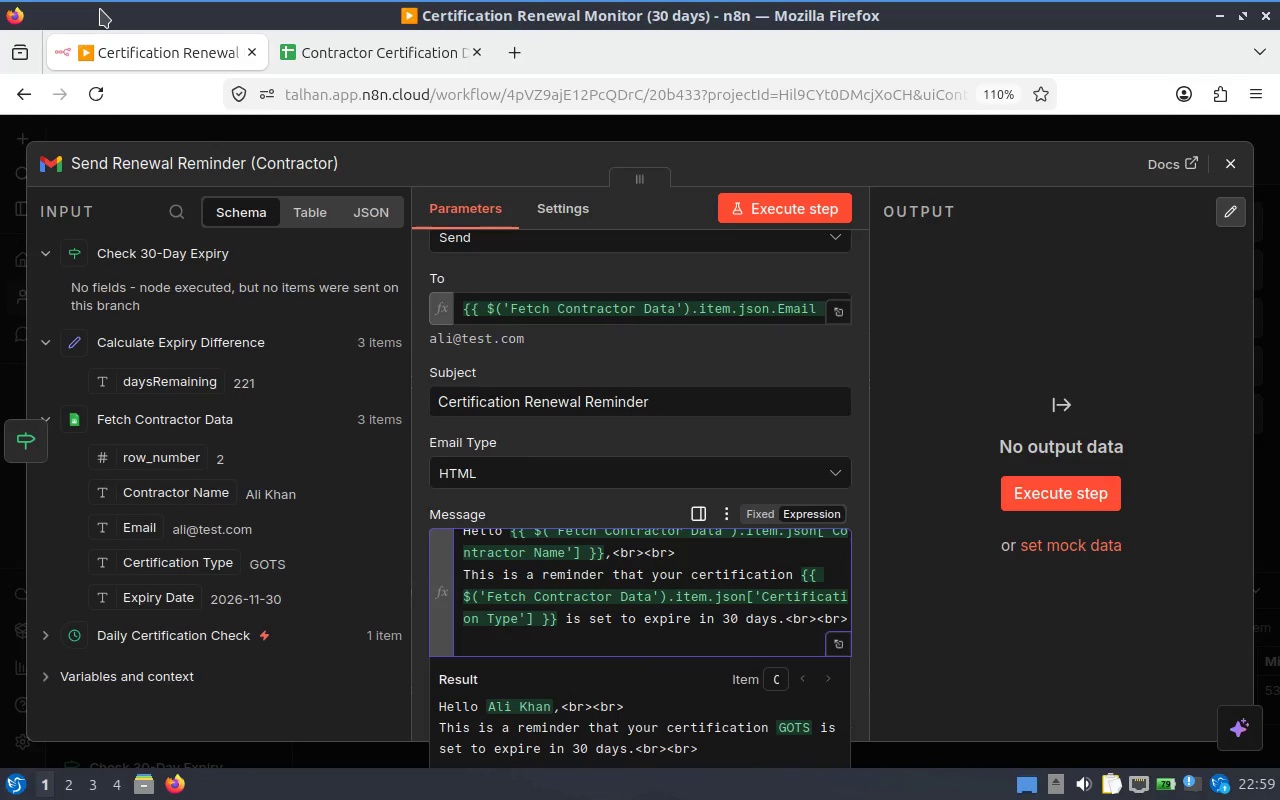 
wait(5.44)
 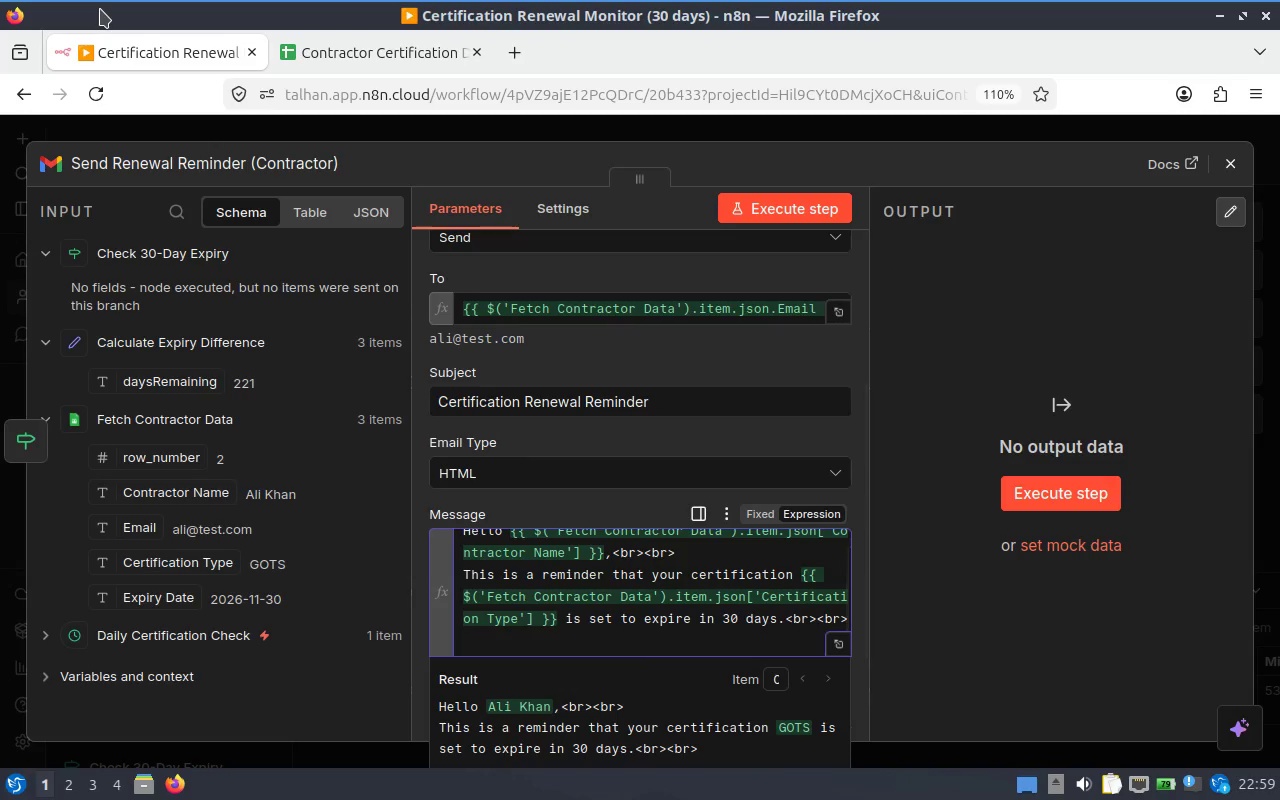 
mouse_move([564, 590])
 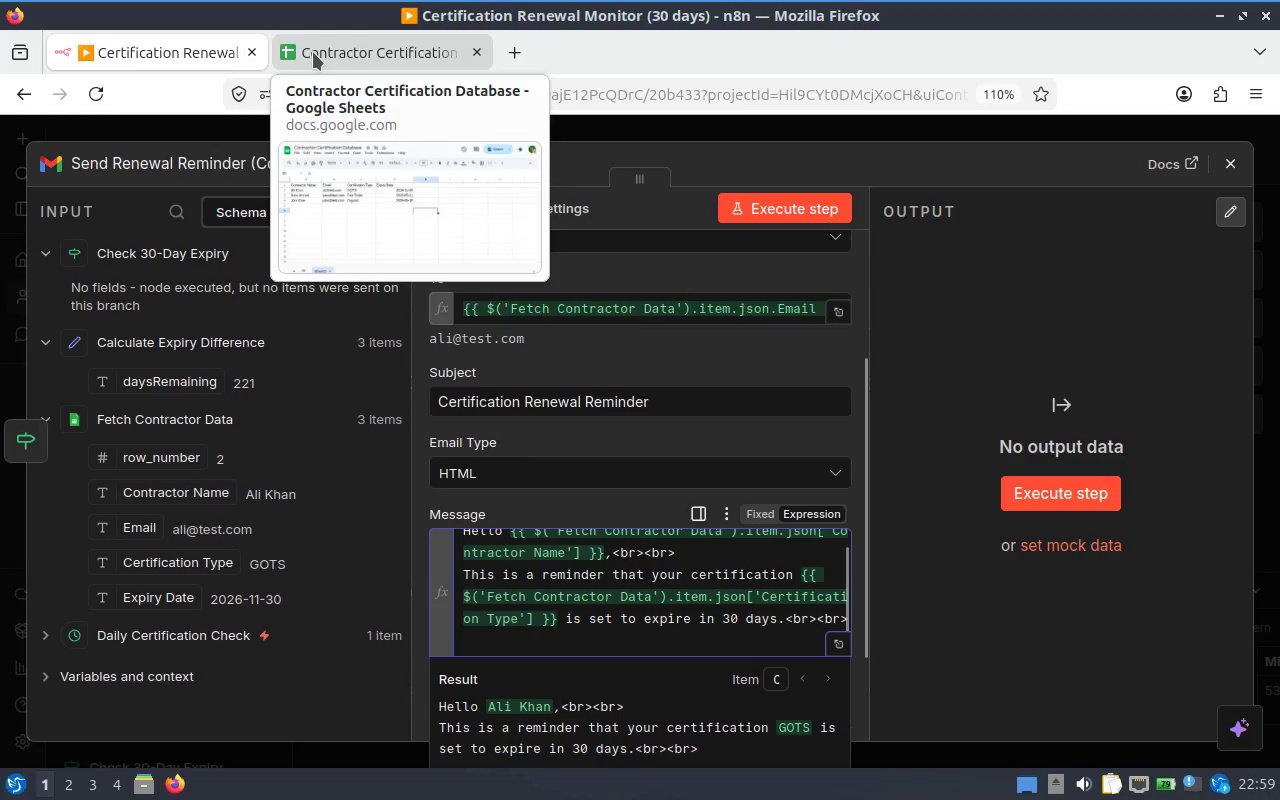 
mouse_move([653, 597])
 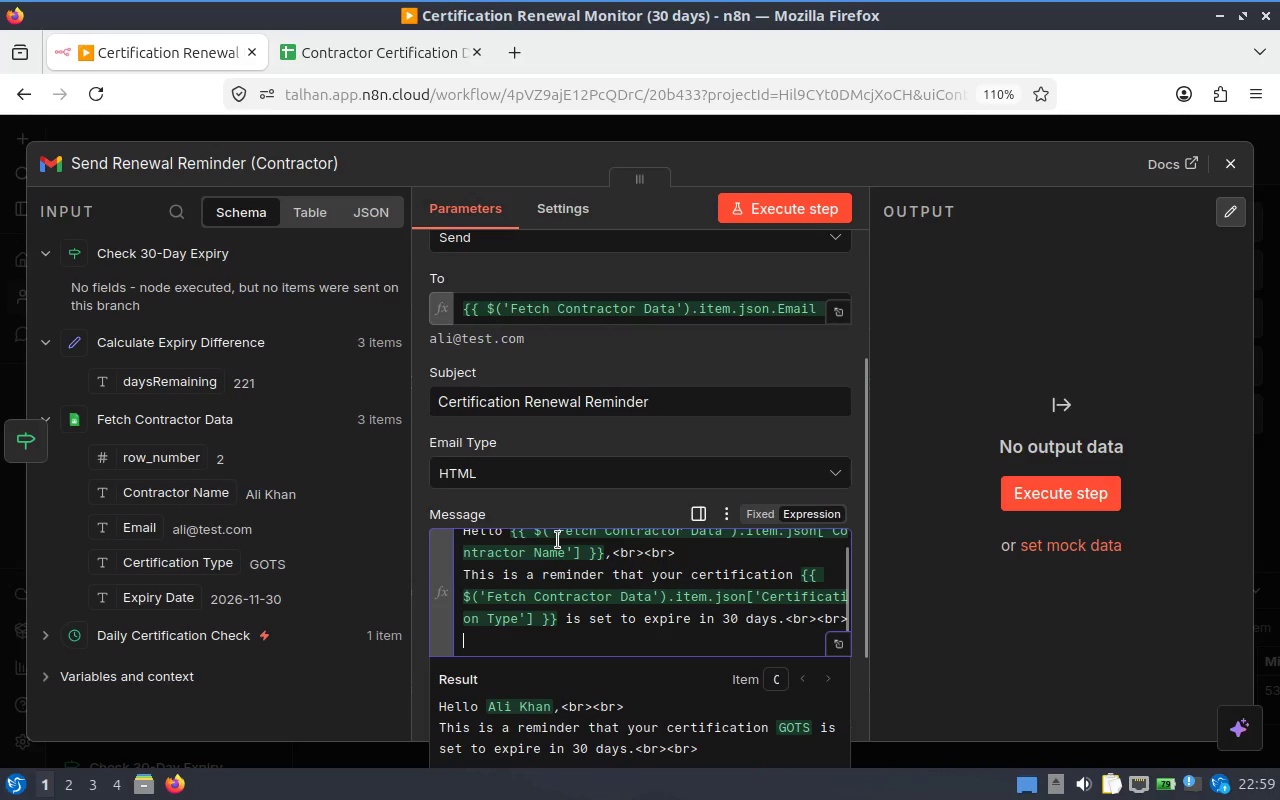 
hold_key(key=ShiftLeft, duration=0.86)
scroll: coordinate [642, 720], scroll_direction: down, amount: 1.0
 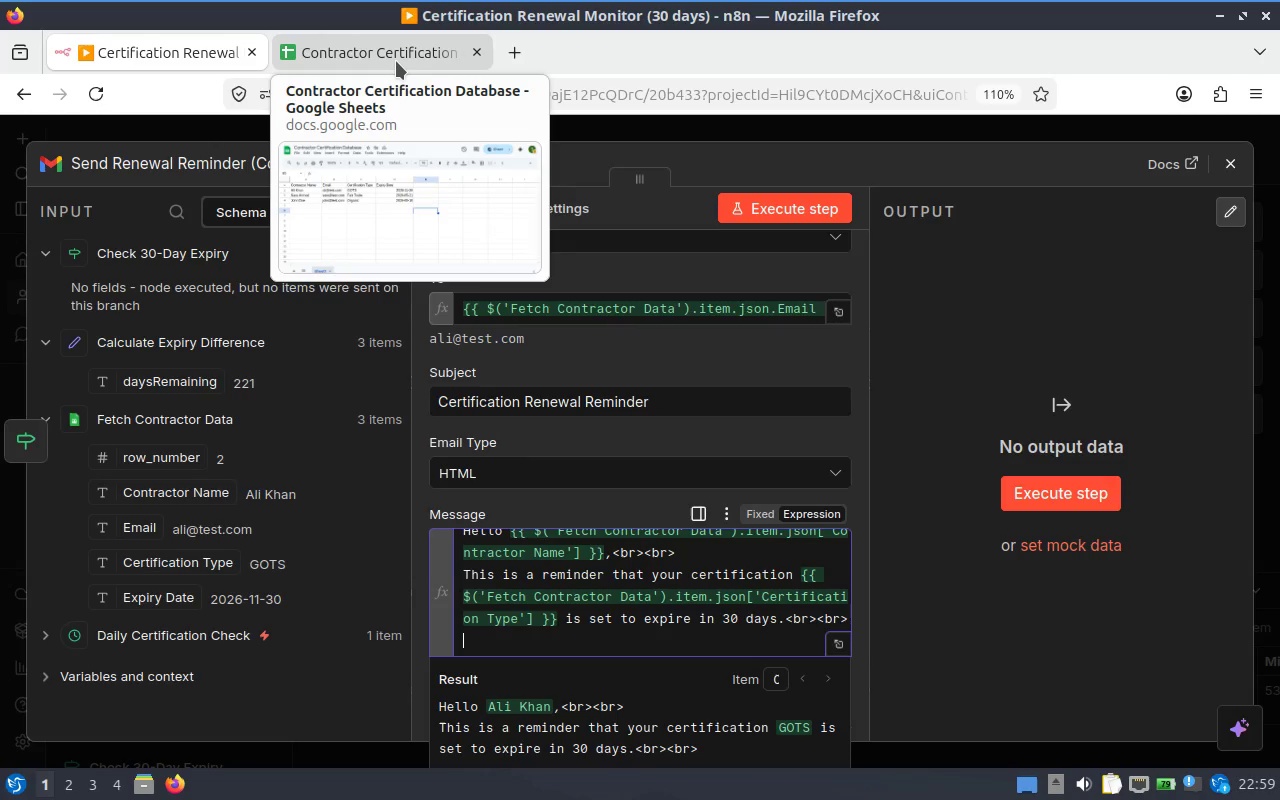 
wait(11.79)
 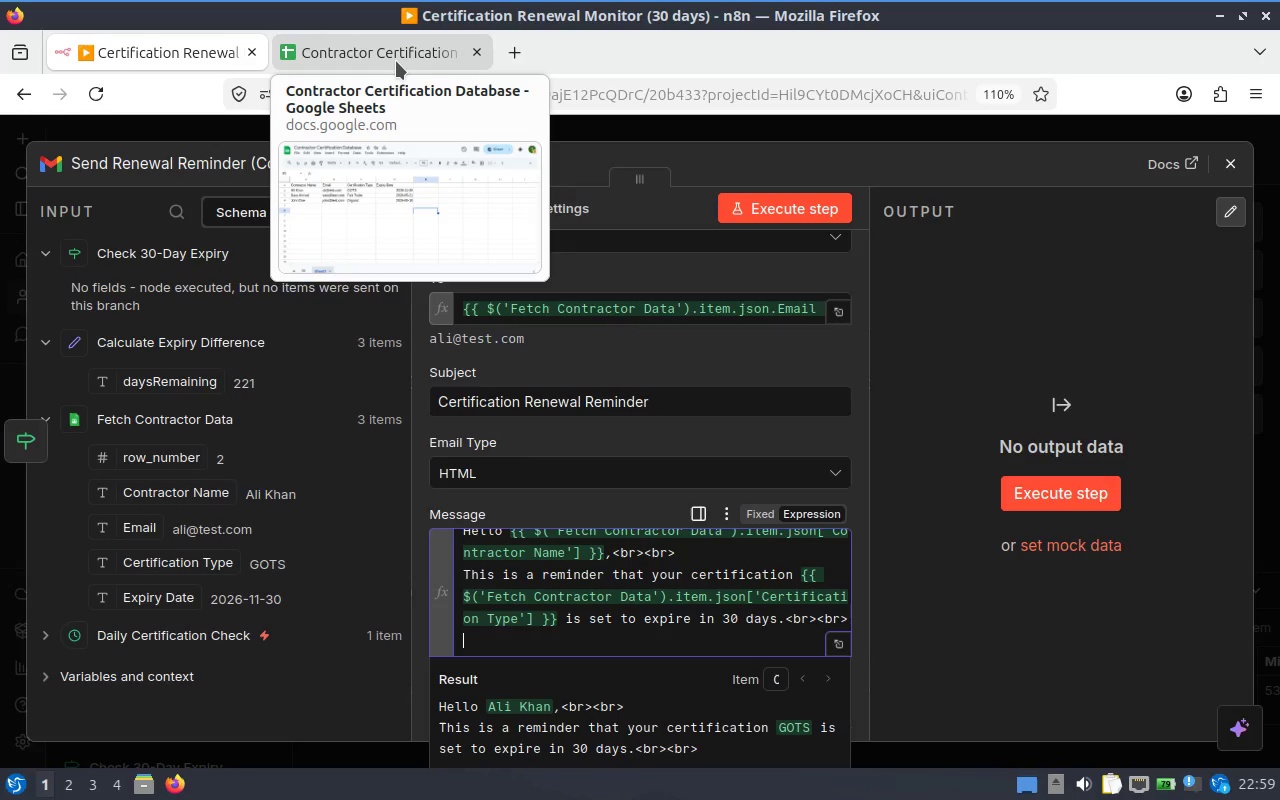 
type(Please )
 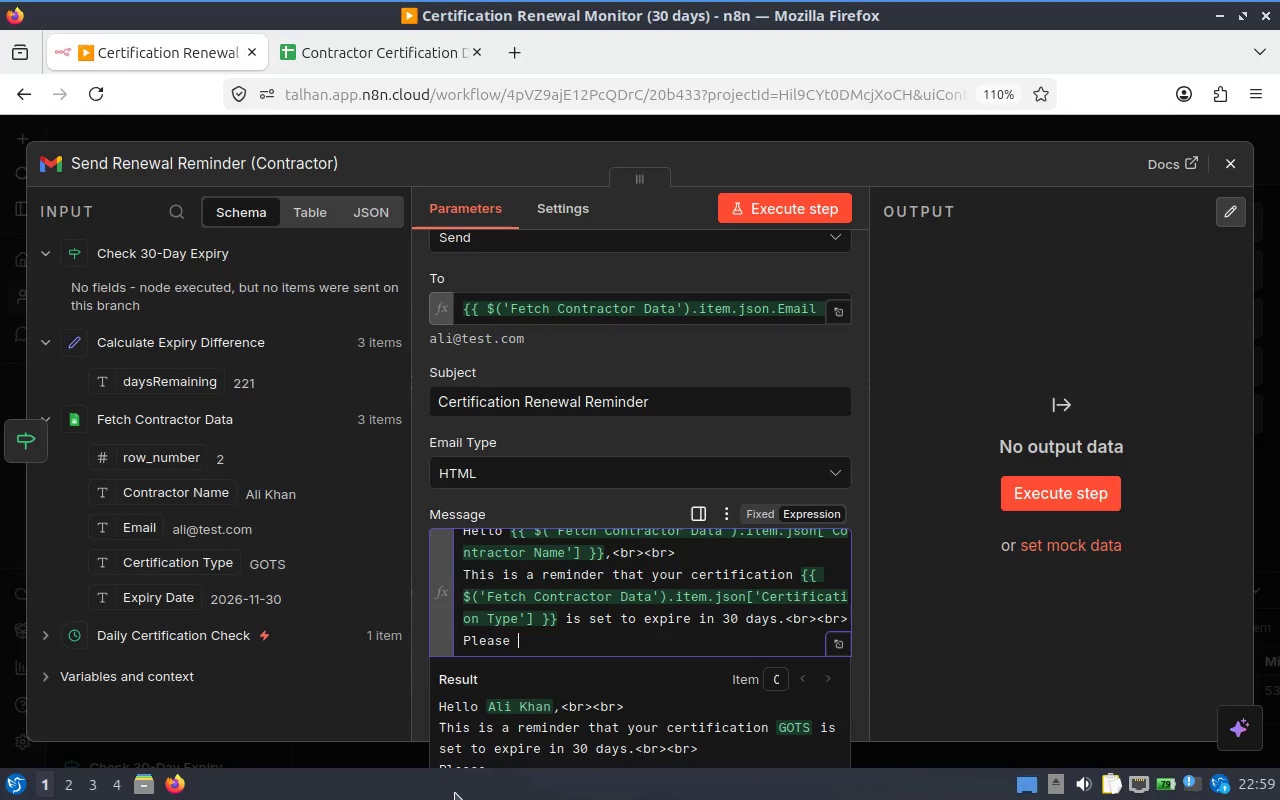 
type(take the necessary steps to renew it)
 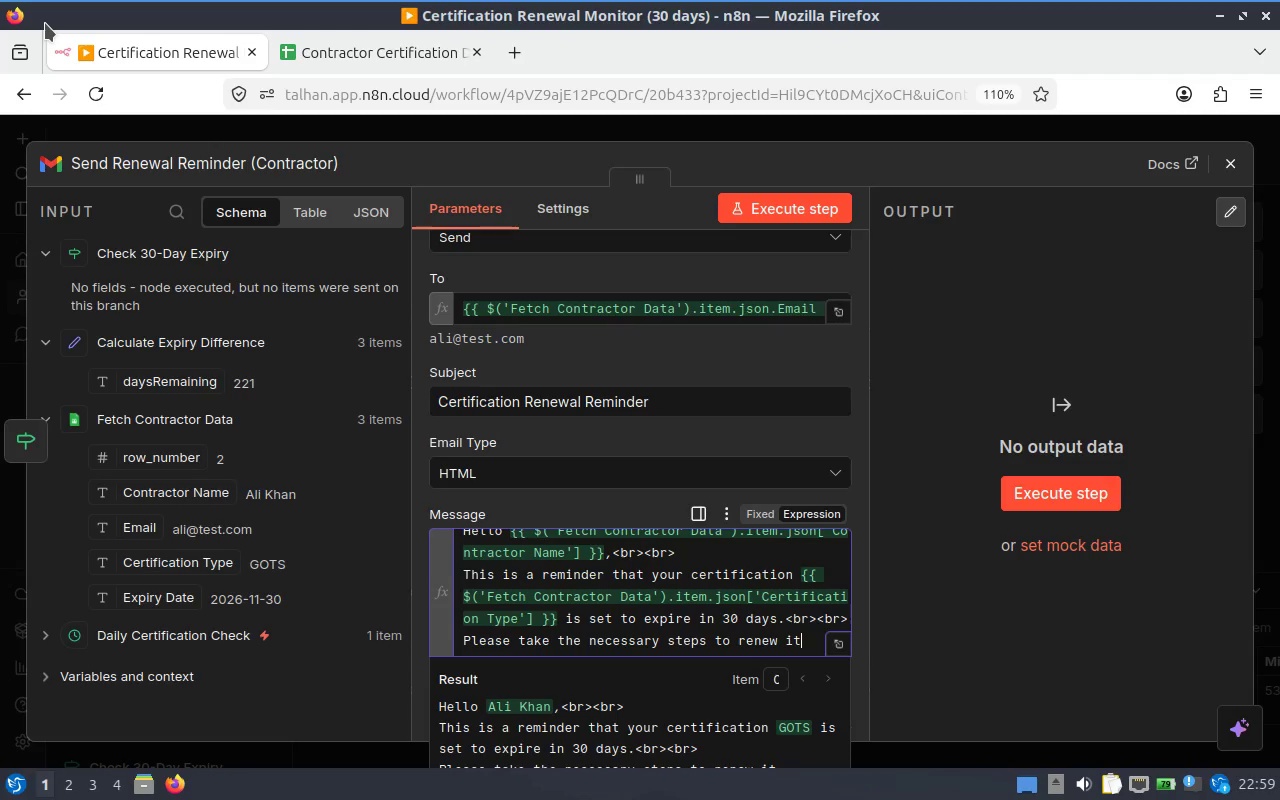 
wait(6.78)
 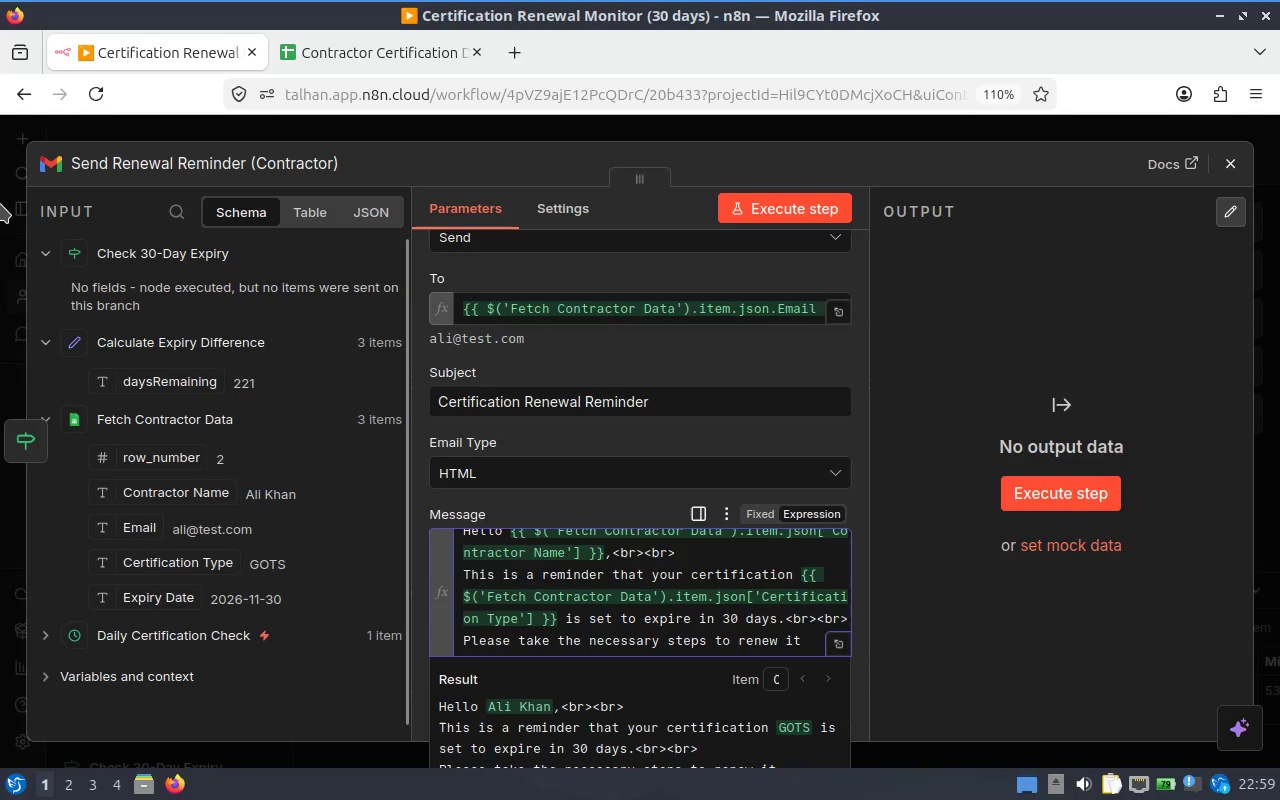 
type( before the expiry date.)
 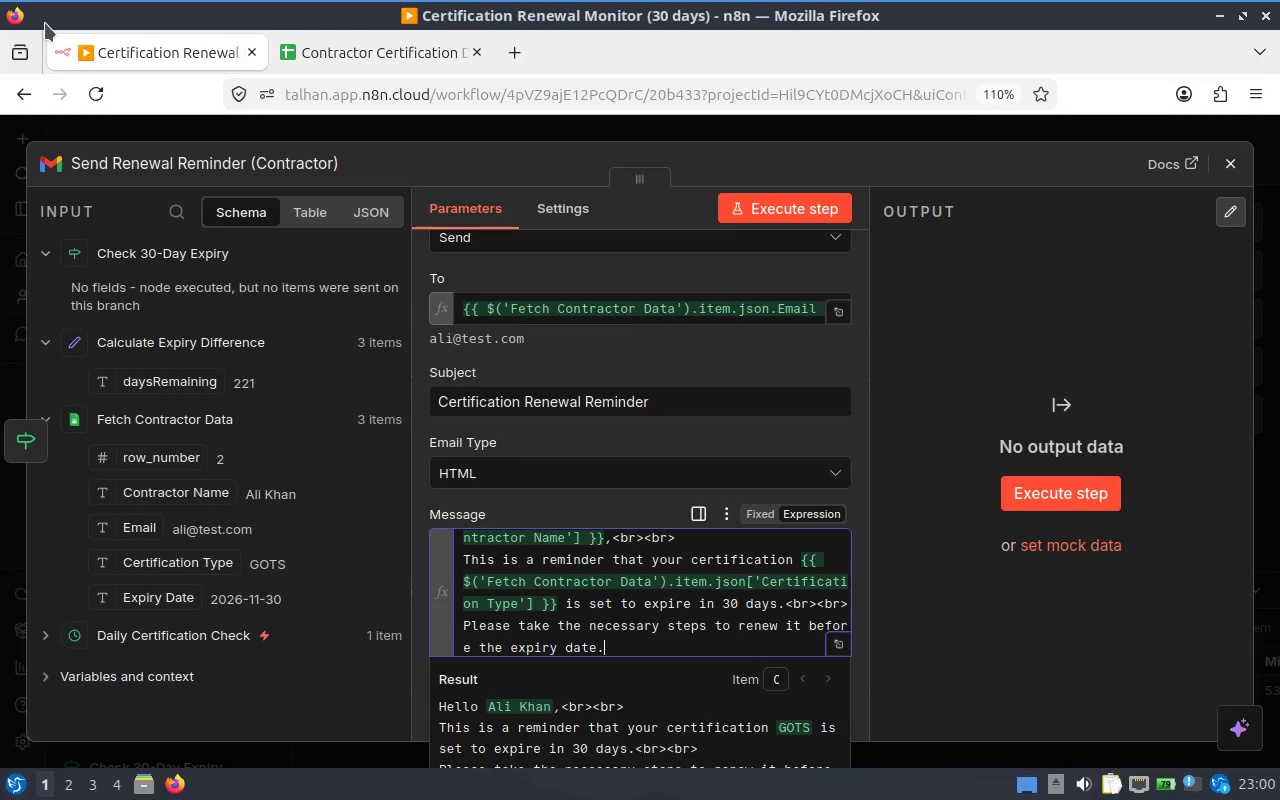 
key(Control+V)
 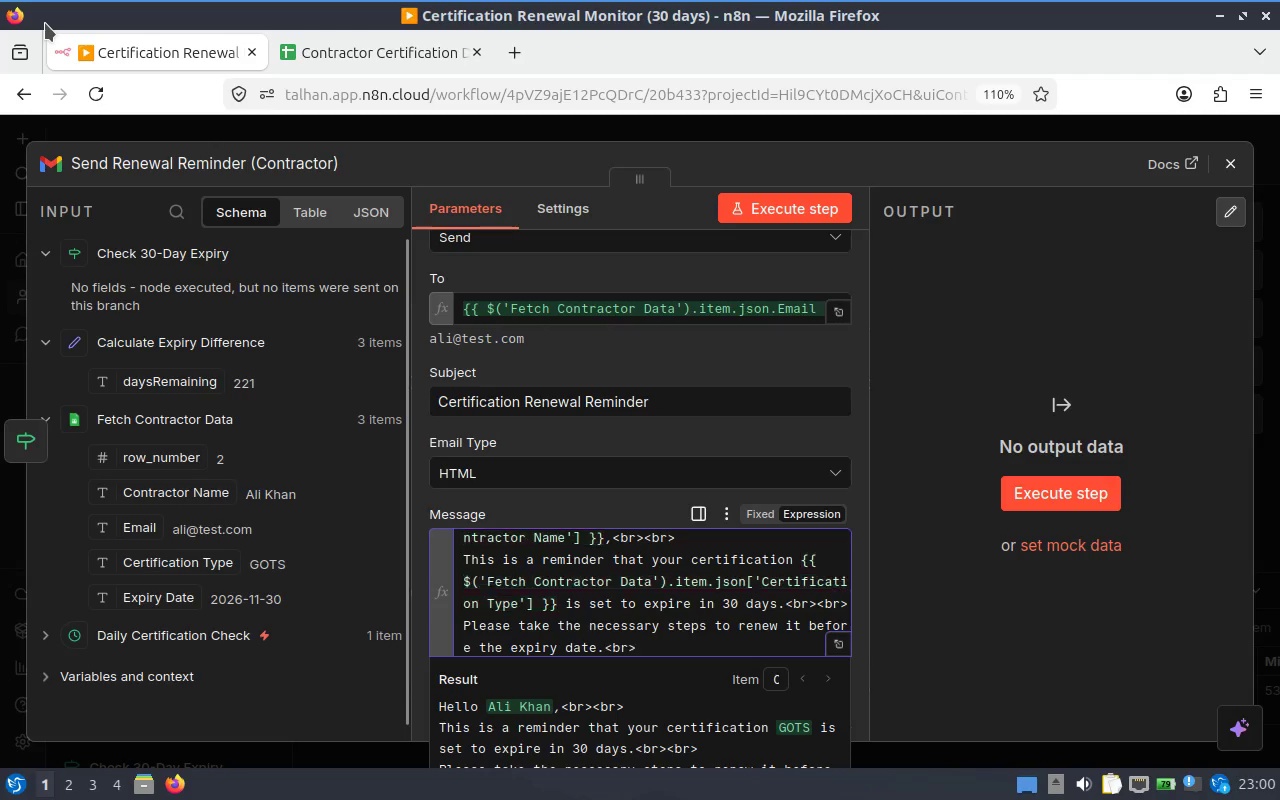 
key(Control+V)
 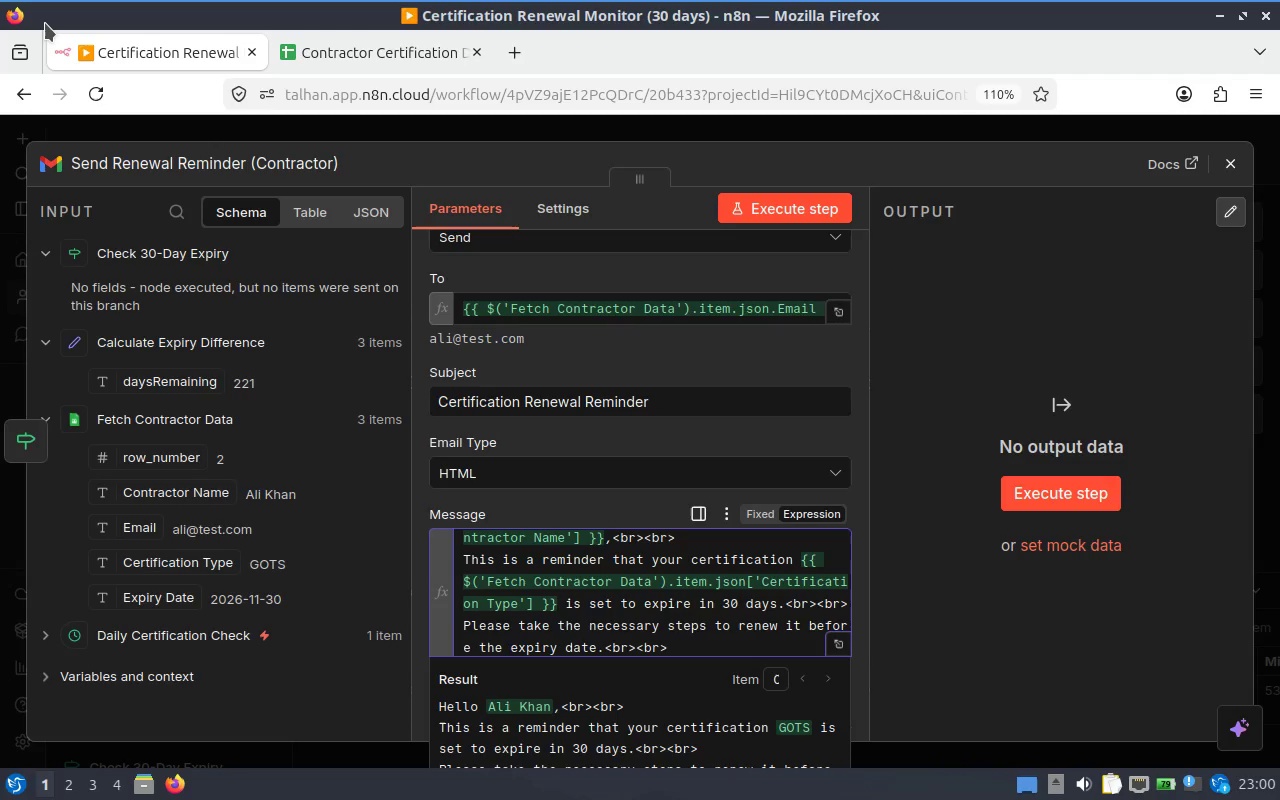 
key(Enter)
 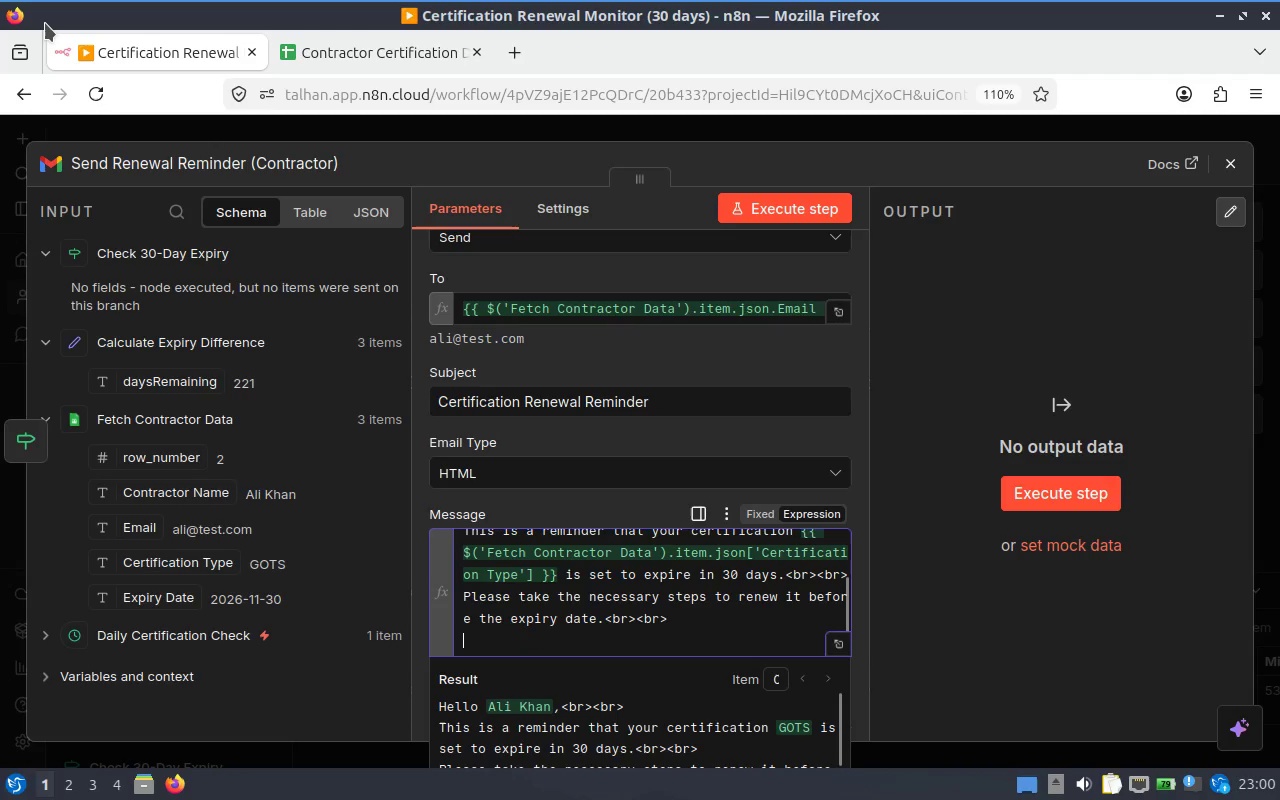 
type(Best r)
key(Backspace)
type(Regards,)
 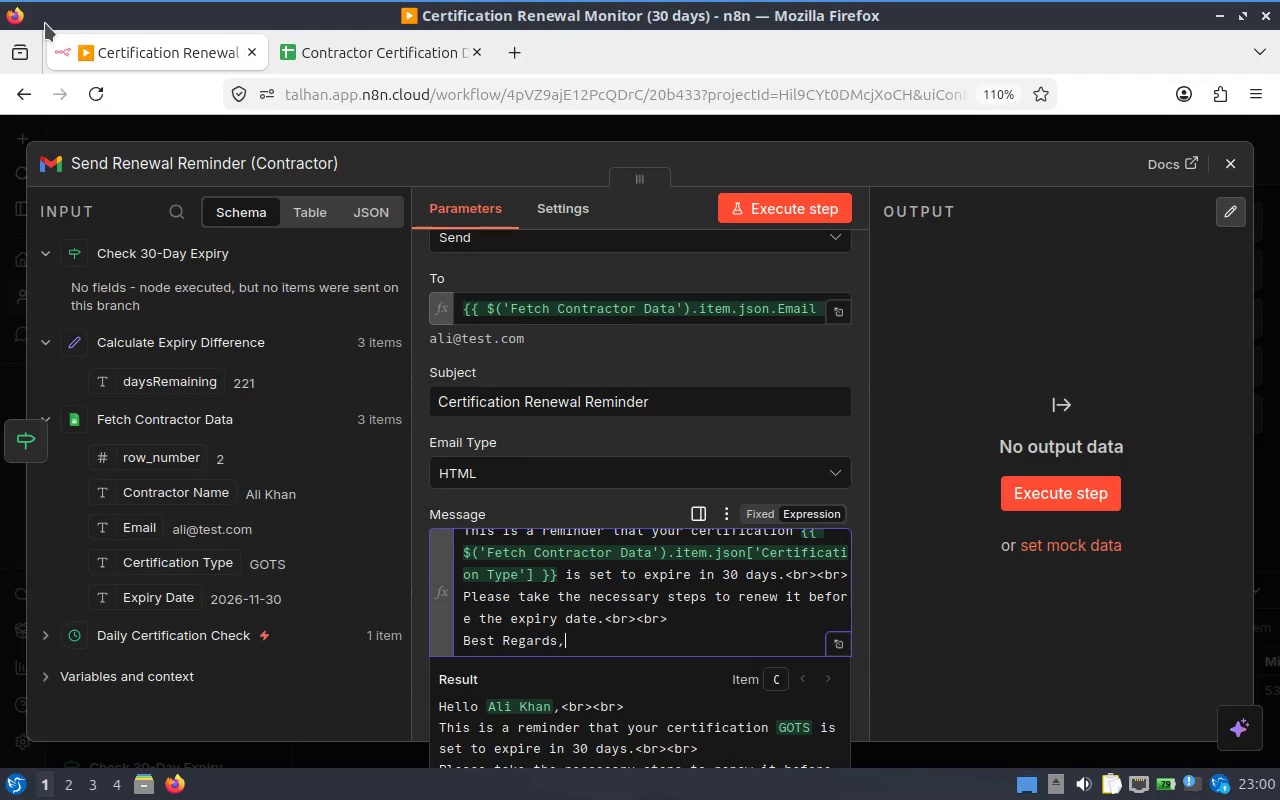 
key(Enter)
 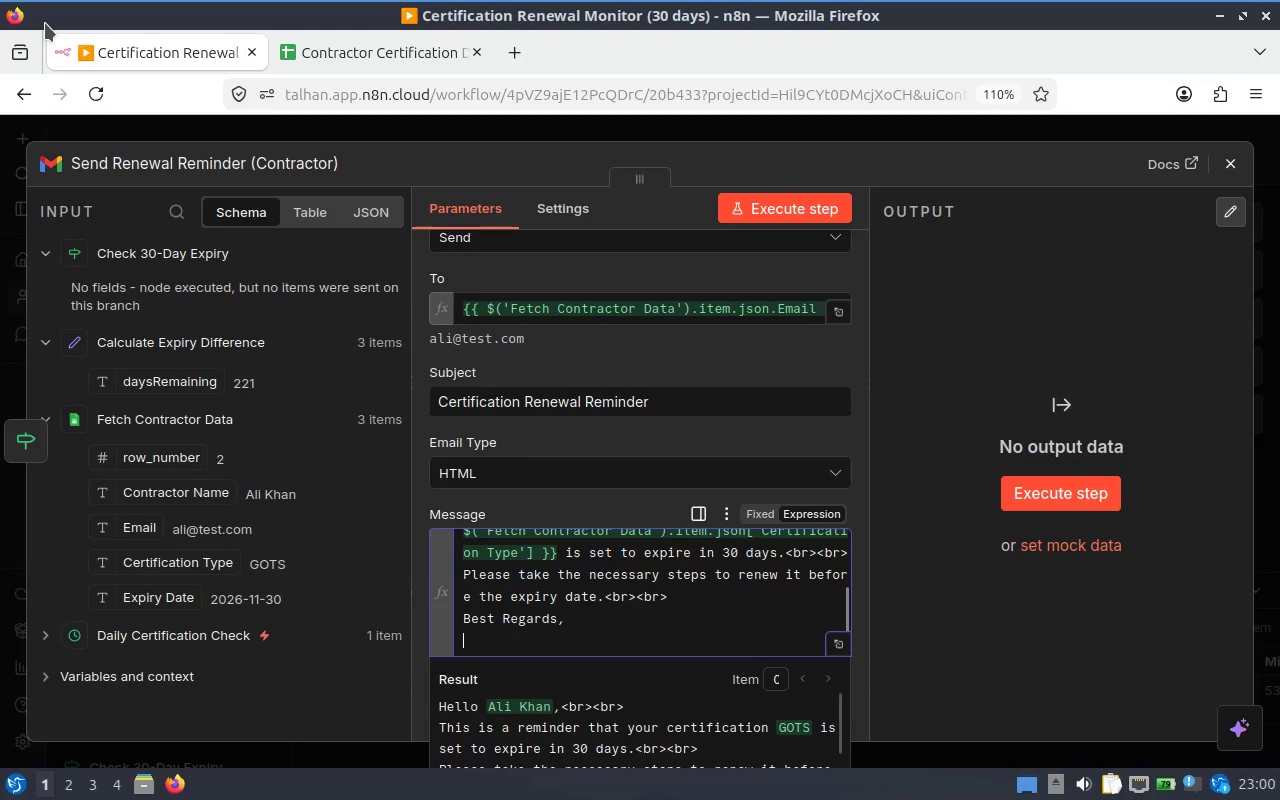 
key(Backspace)
 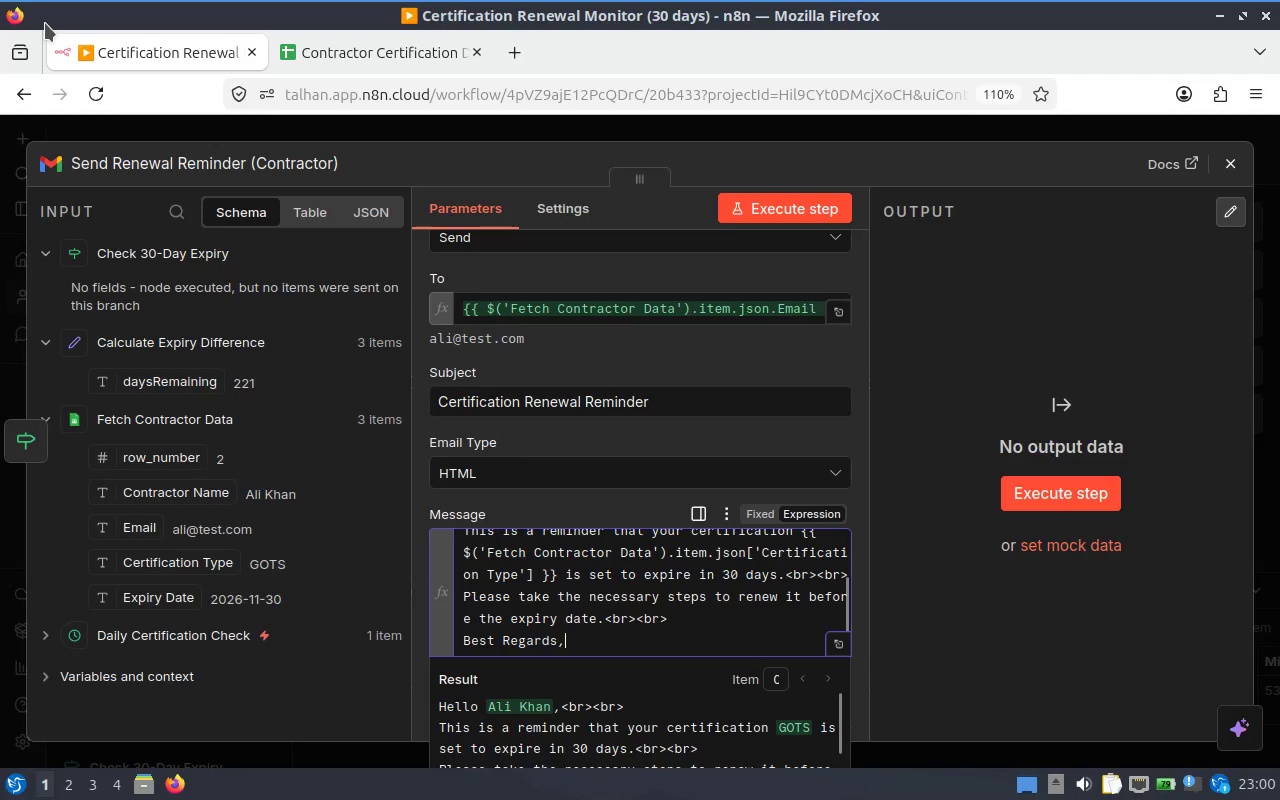 
key(Control+V)
 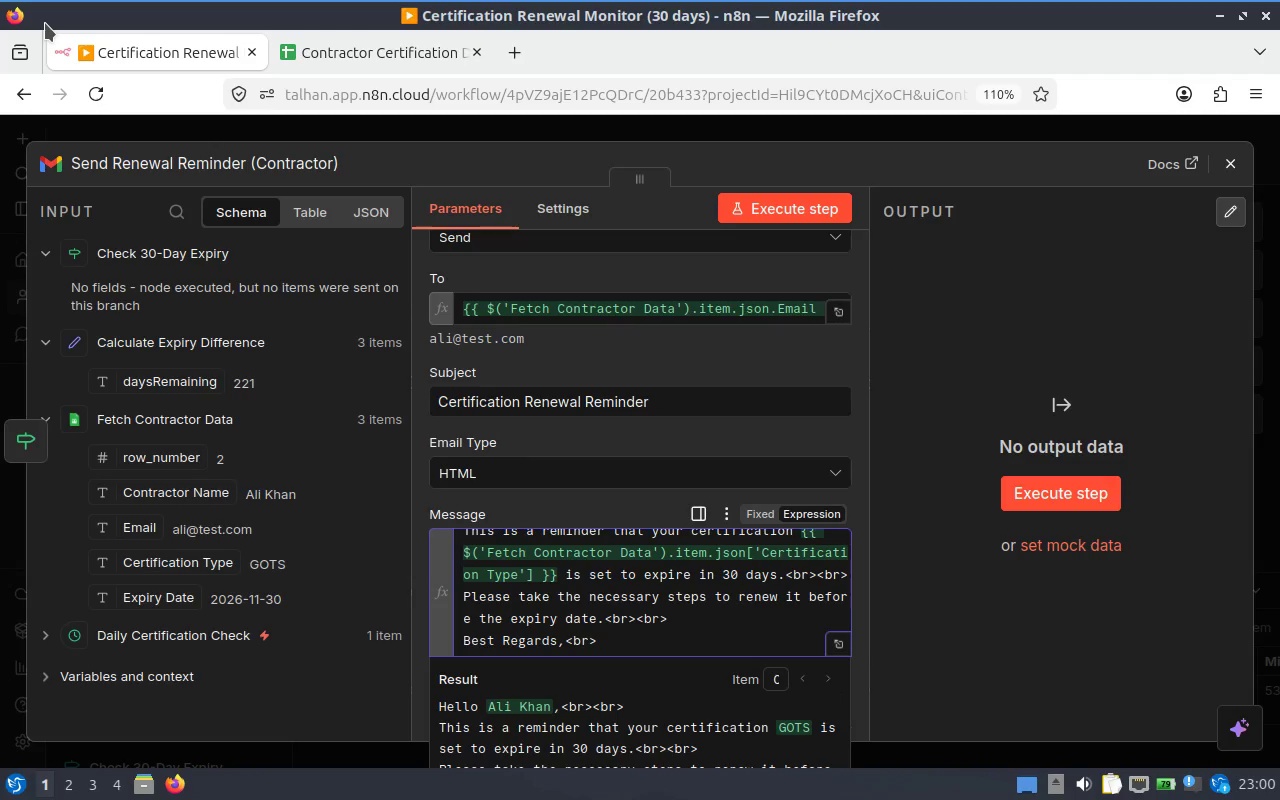 
wait(6.16)
 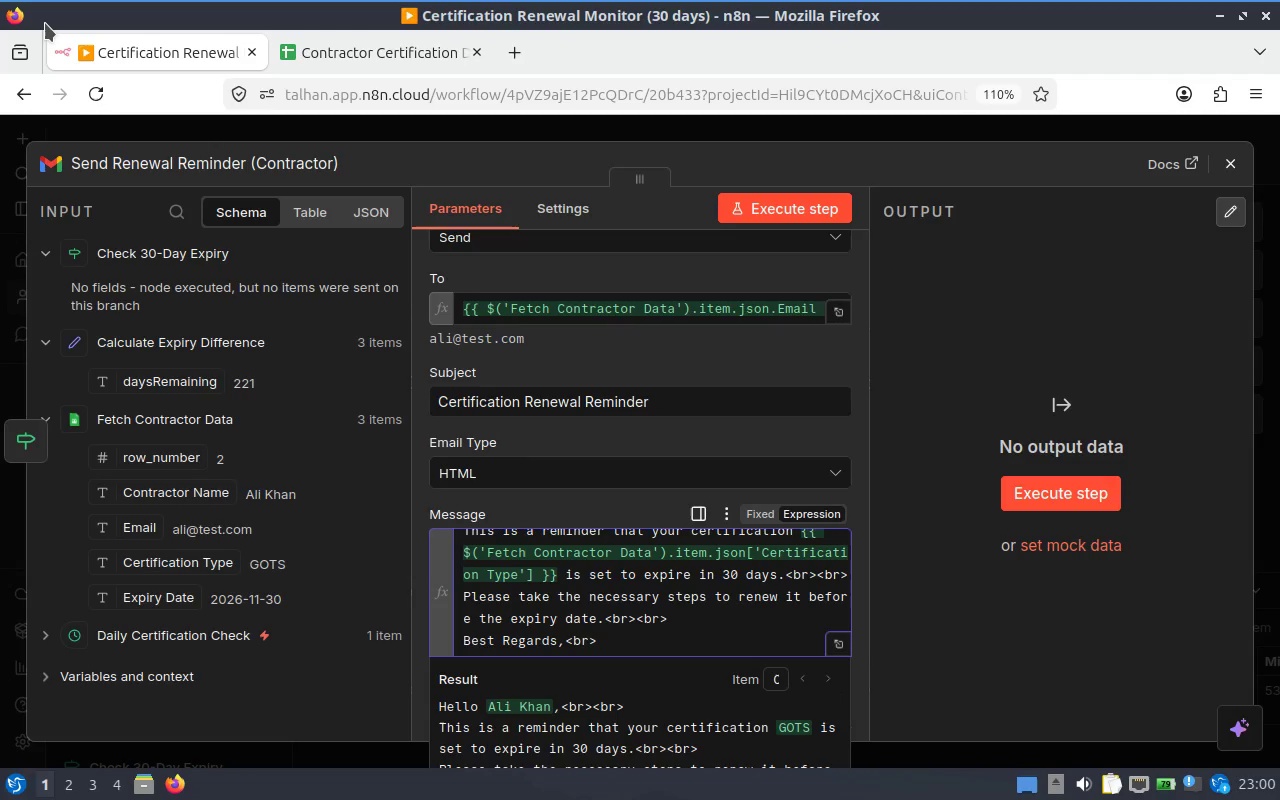 
key(Enter)
 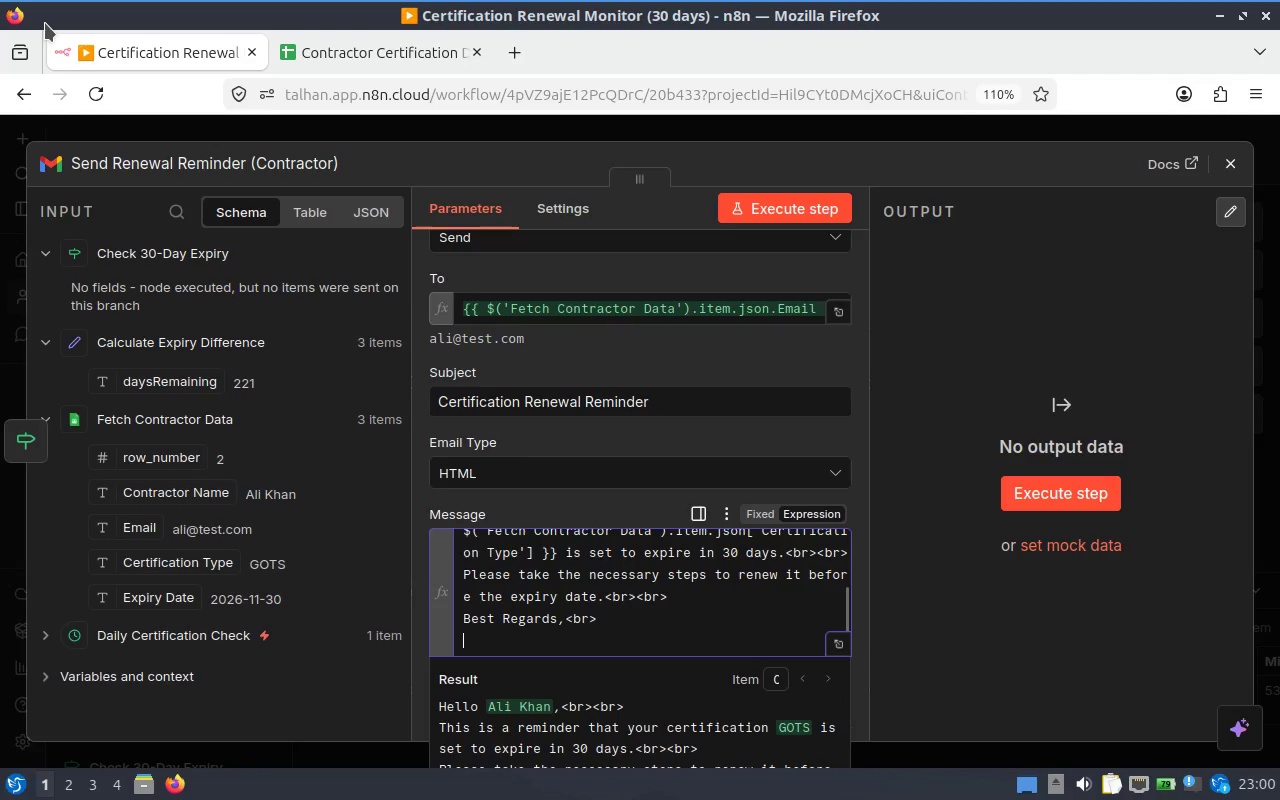 
type(Com)
 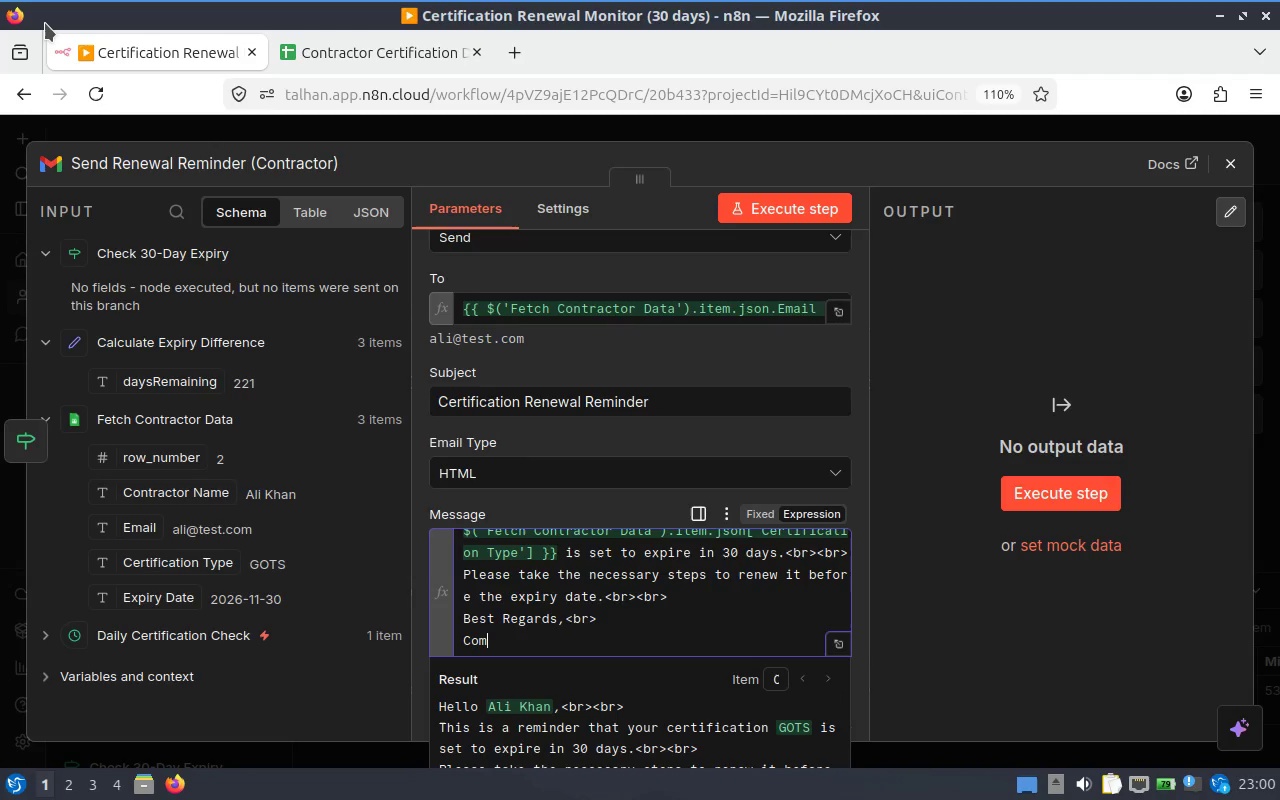 
wait(7.17)
 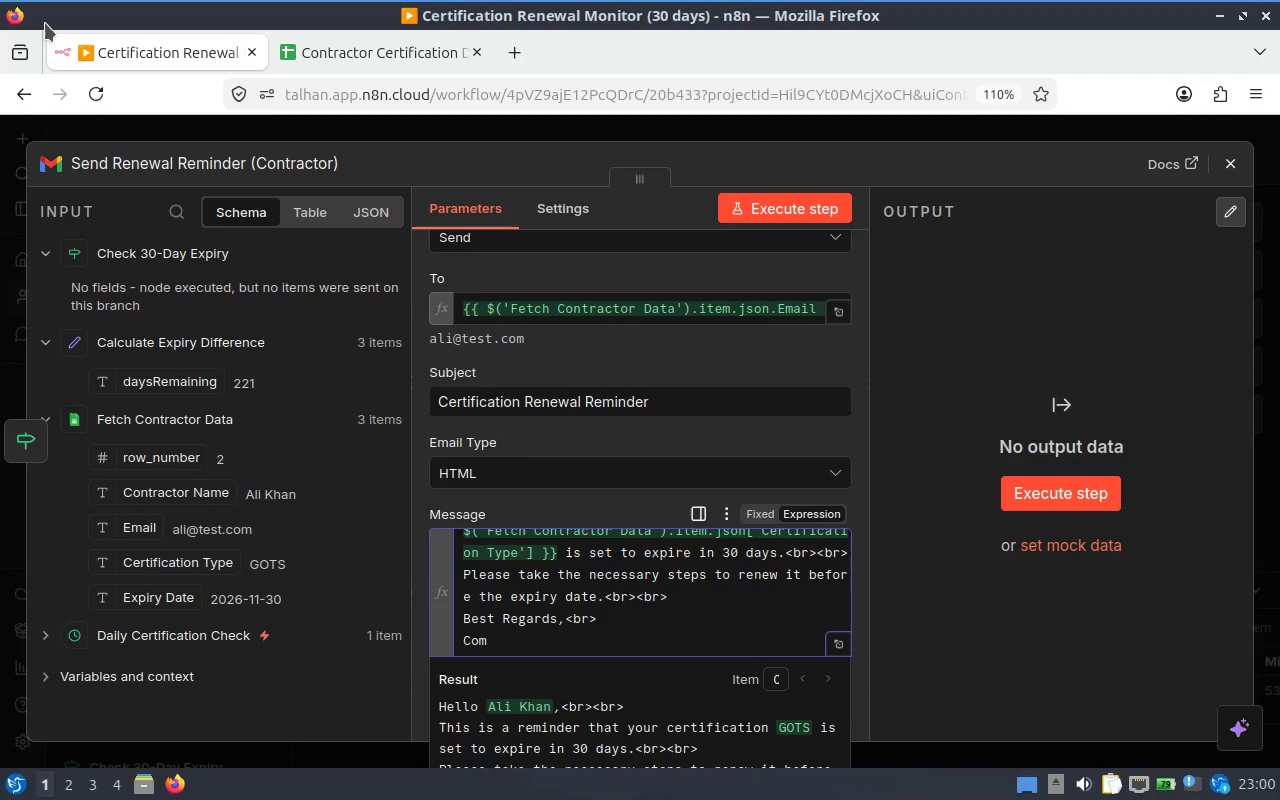 
type(pliance Team)
 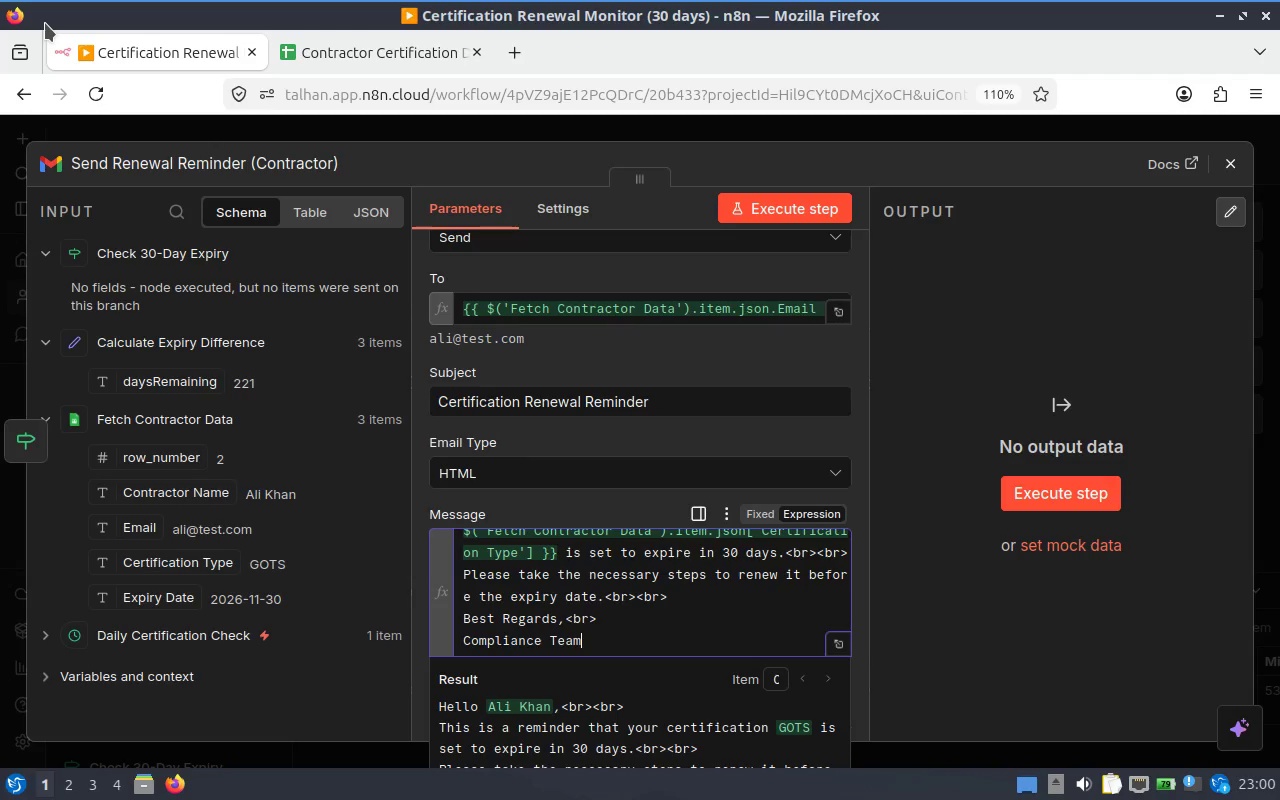 
wait(10.17)
 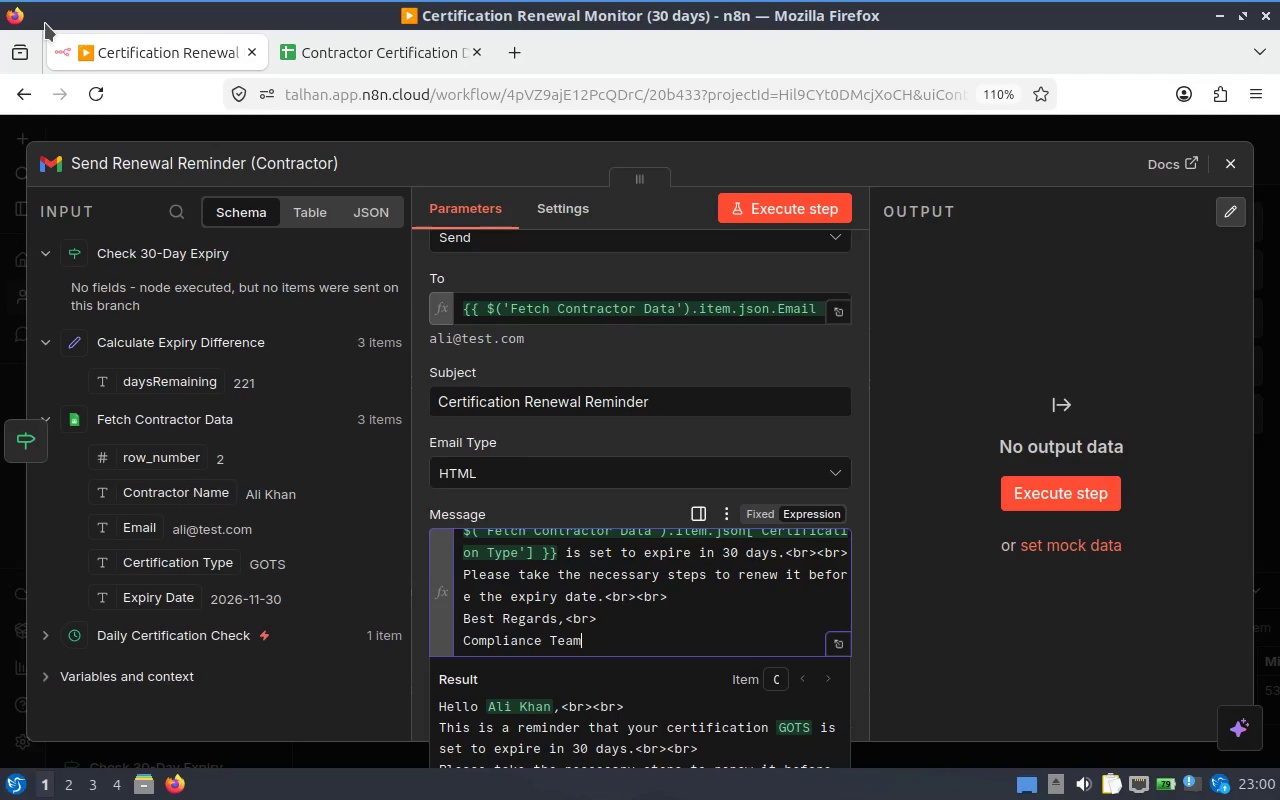 
scroll: coordinate [263, 406], scroll_direction: up, amount: 4.0
 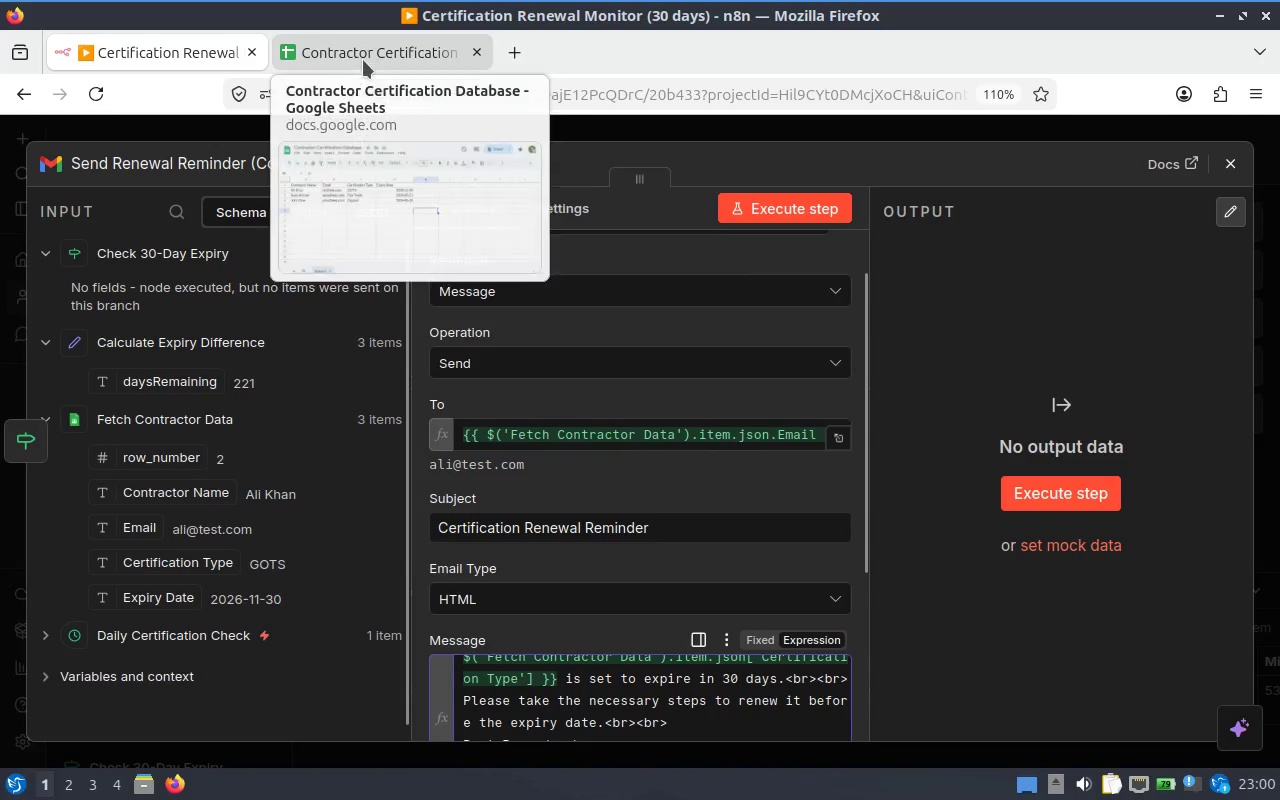 
left_click([363, 60])
 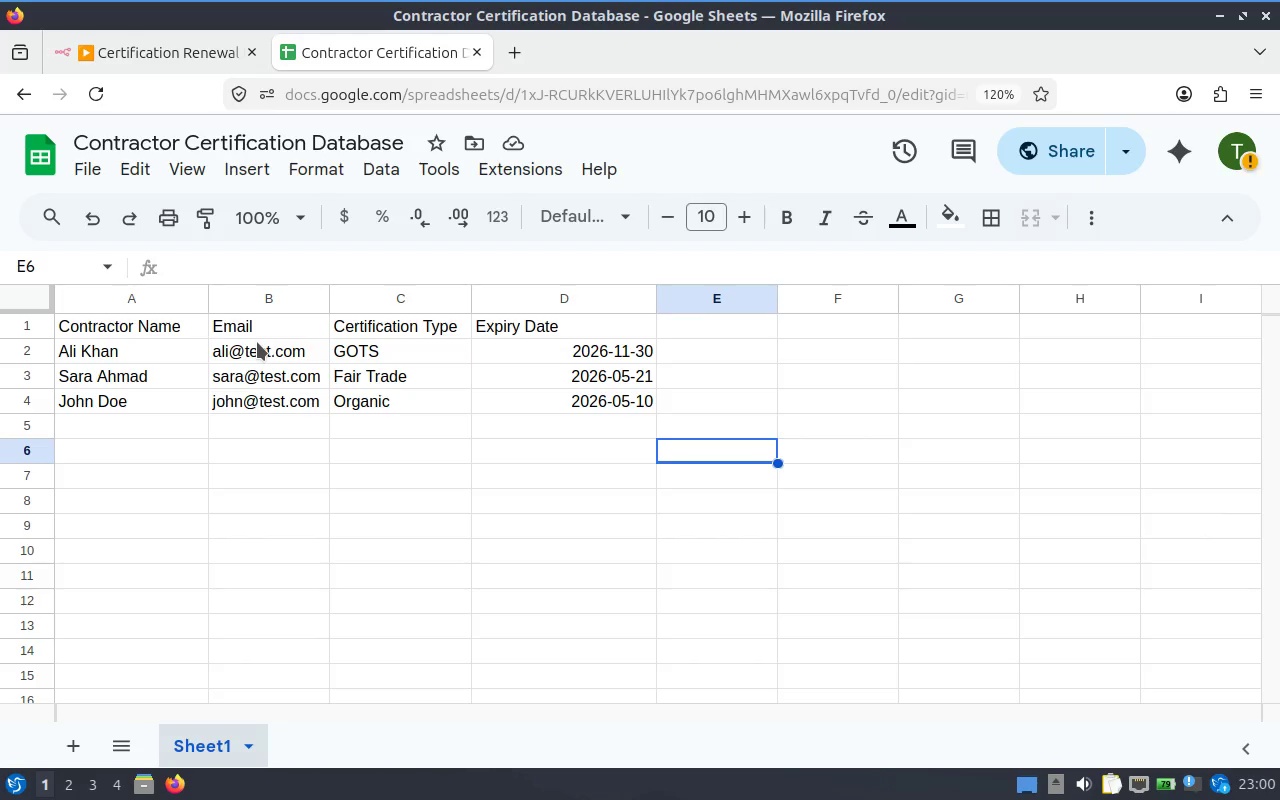 
double_click([258, 342])
 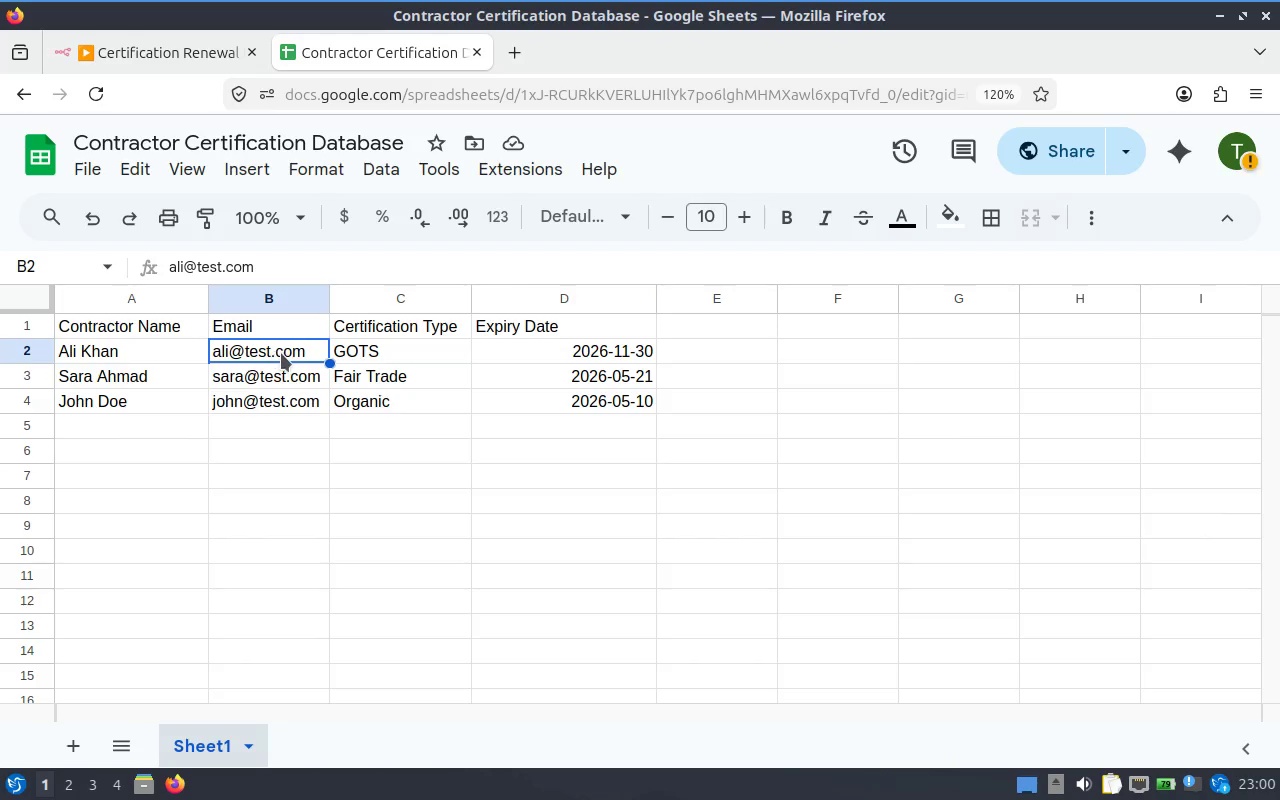 
double_click([281, 353])
 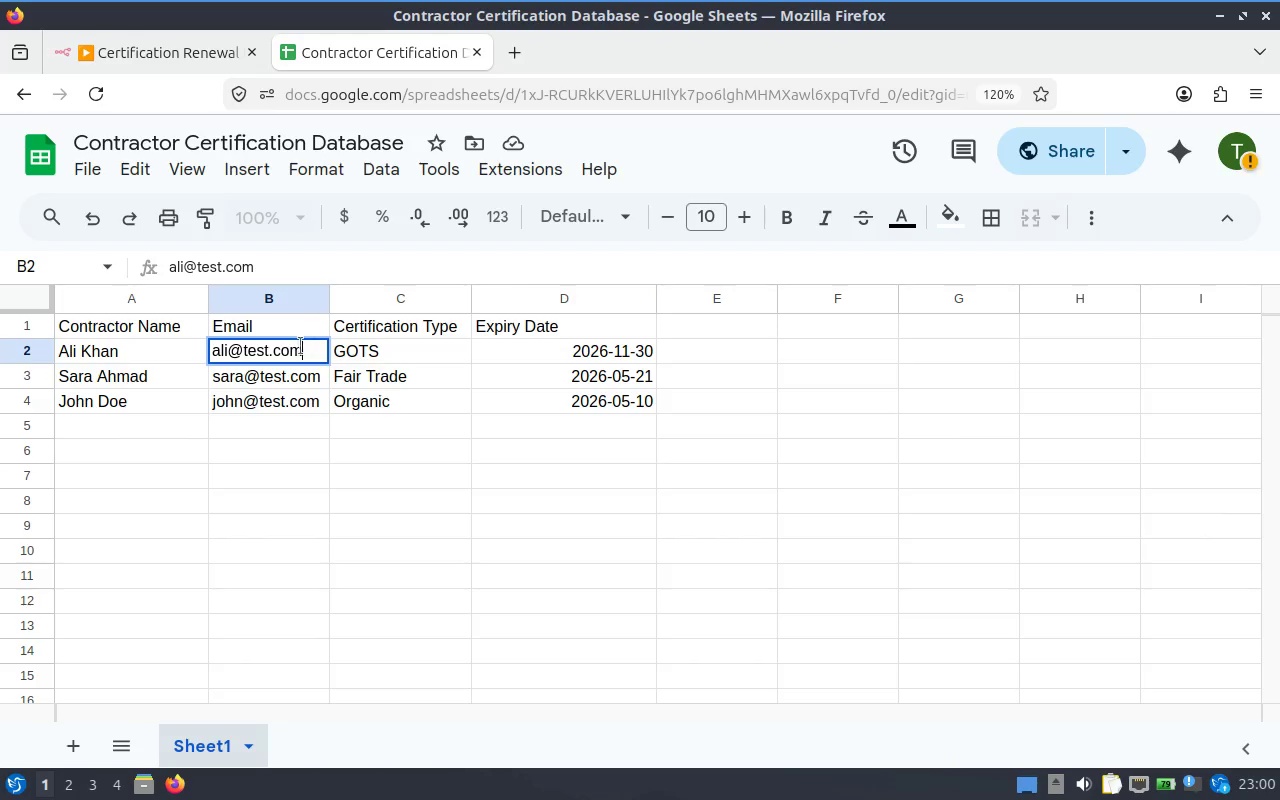 
left_click_drag(start_coordinate=[300, 345], to_coordinate=[215, 340])
 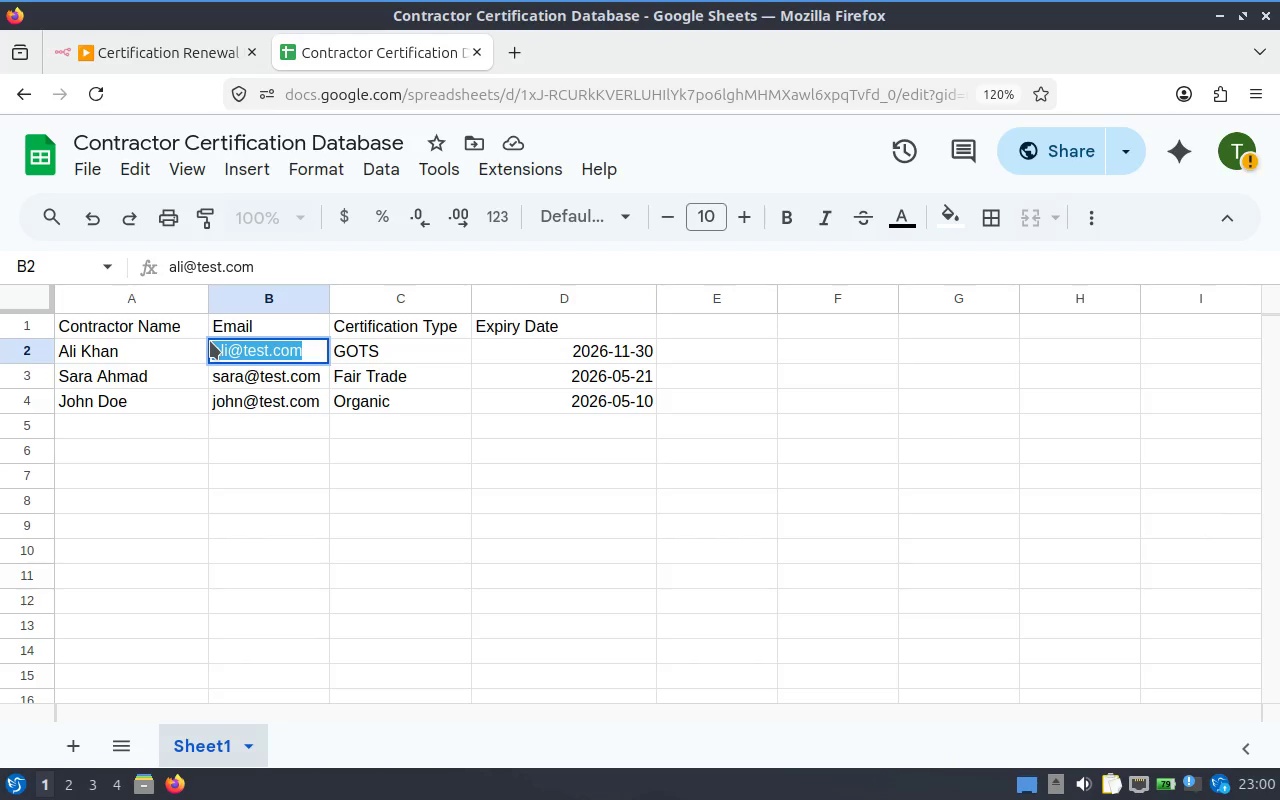 
type(talhakhan8202@gmail.com)
key(Tab)
 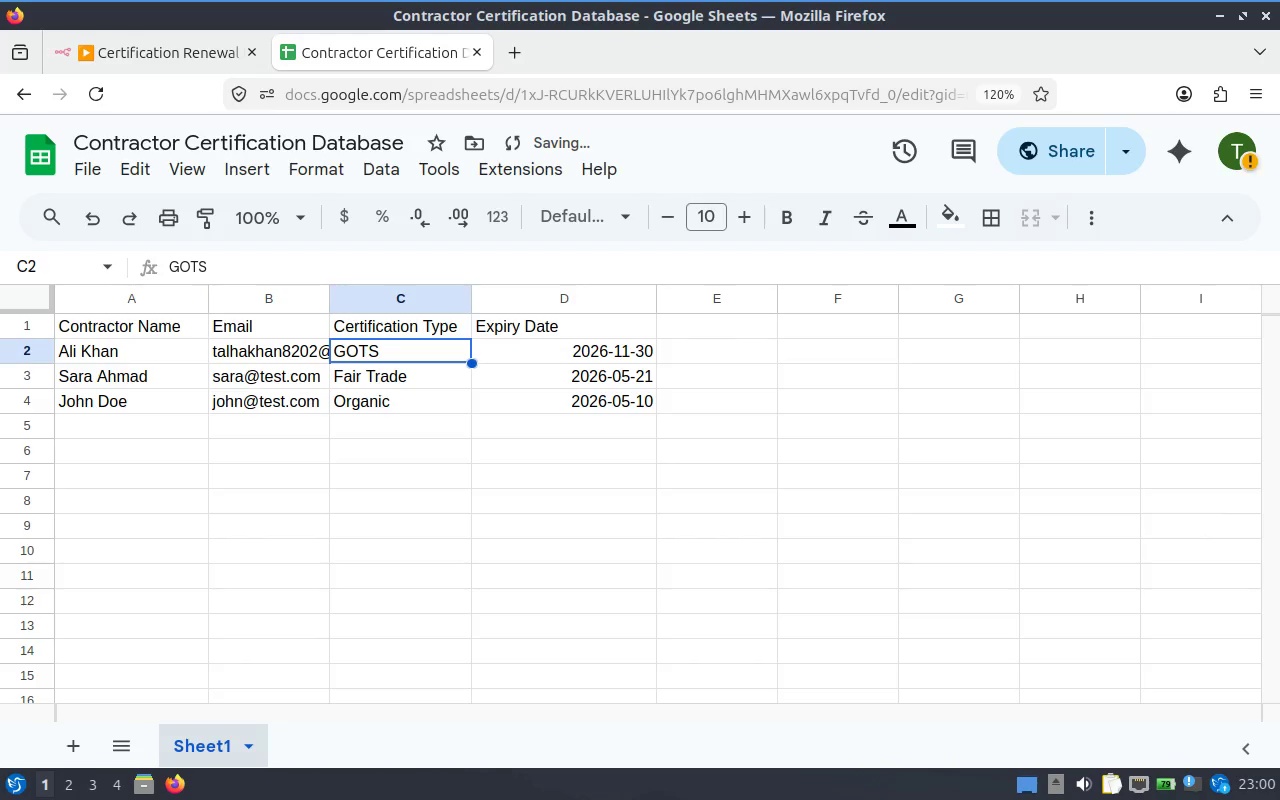 
key(ArrowLeft)
 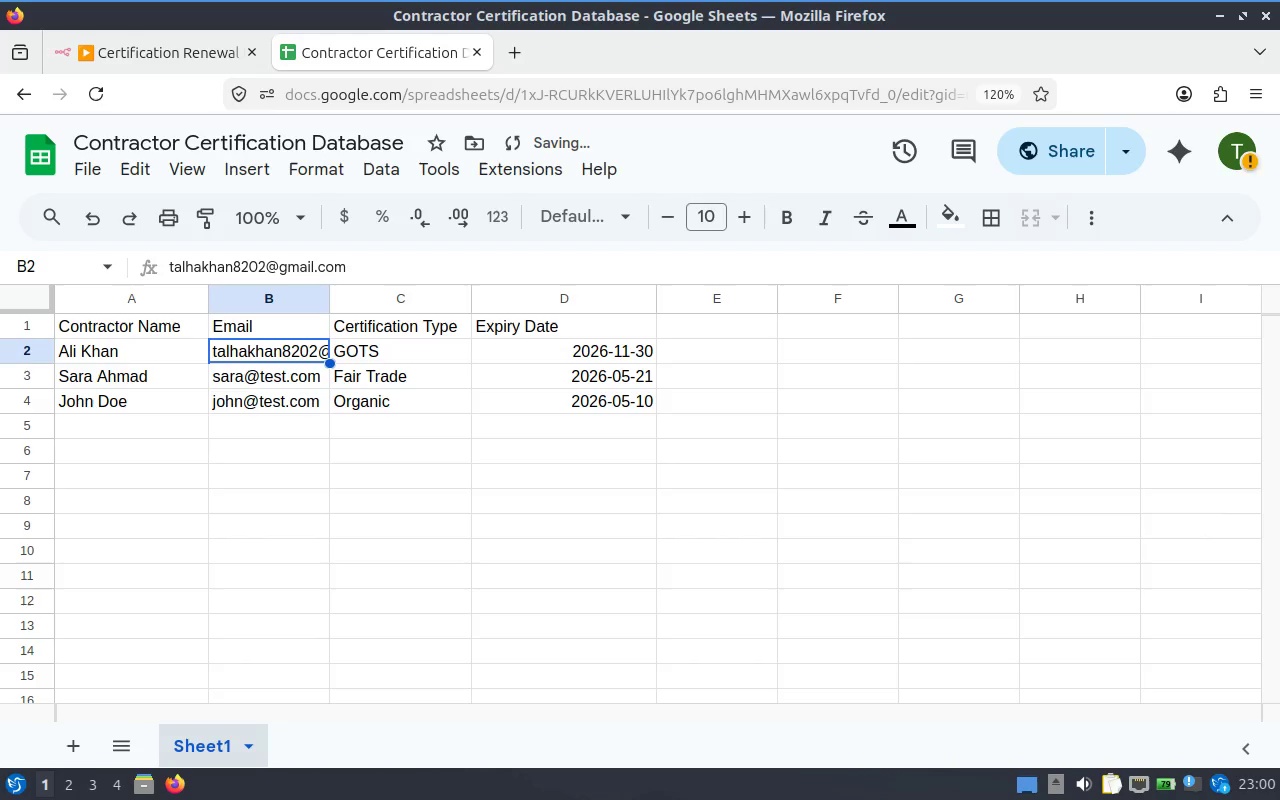 
key(Enter)
 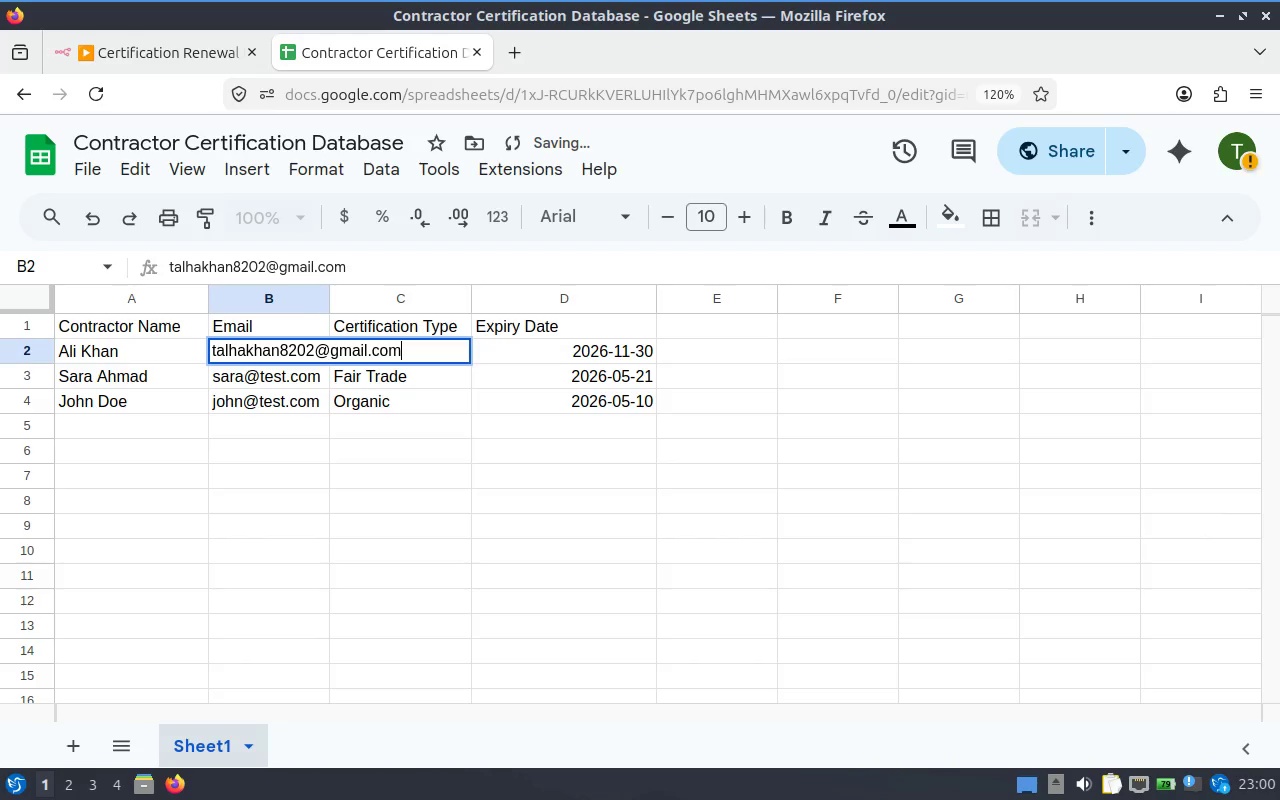 
key(Control+A)
 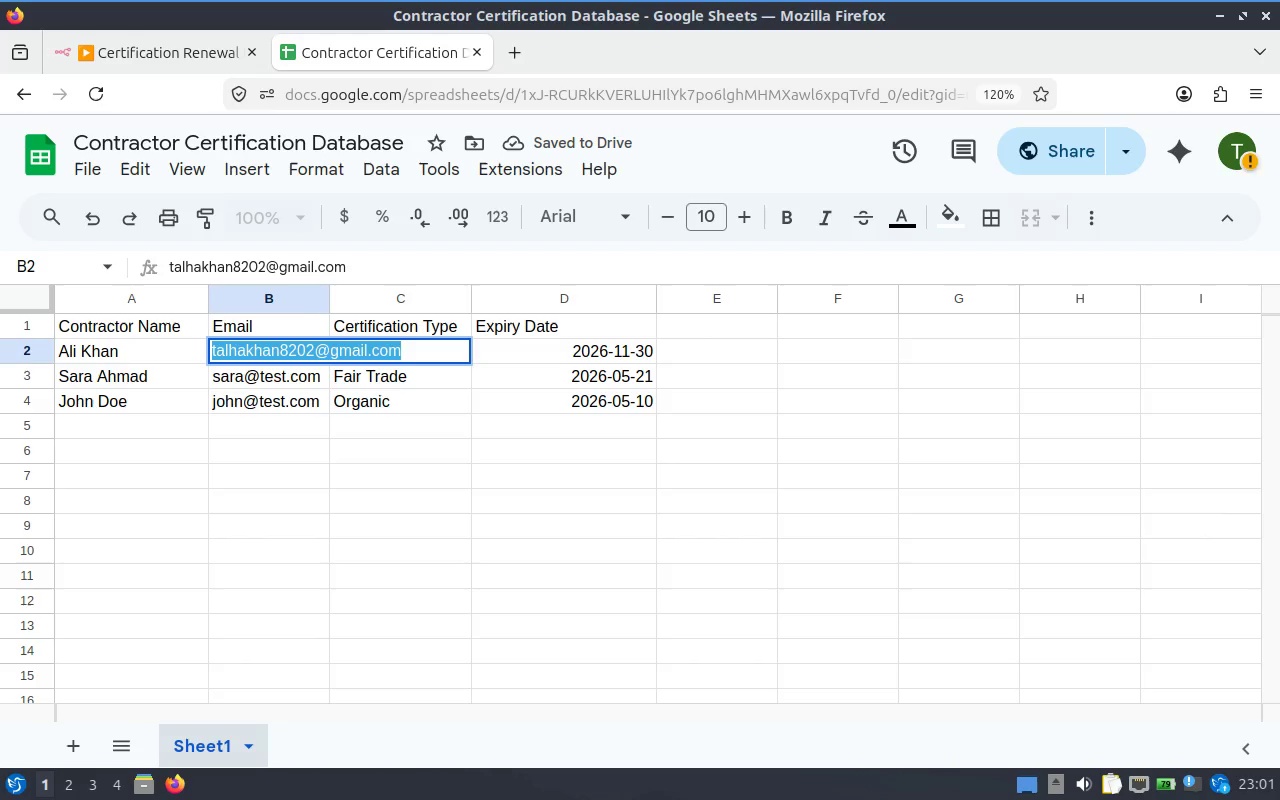 
key(Control+C)
 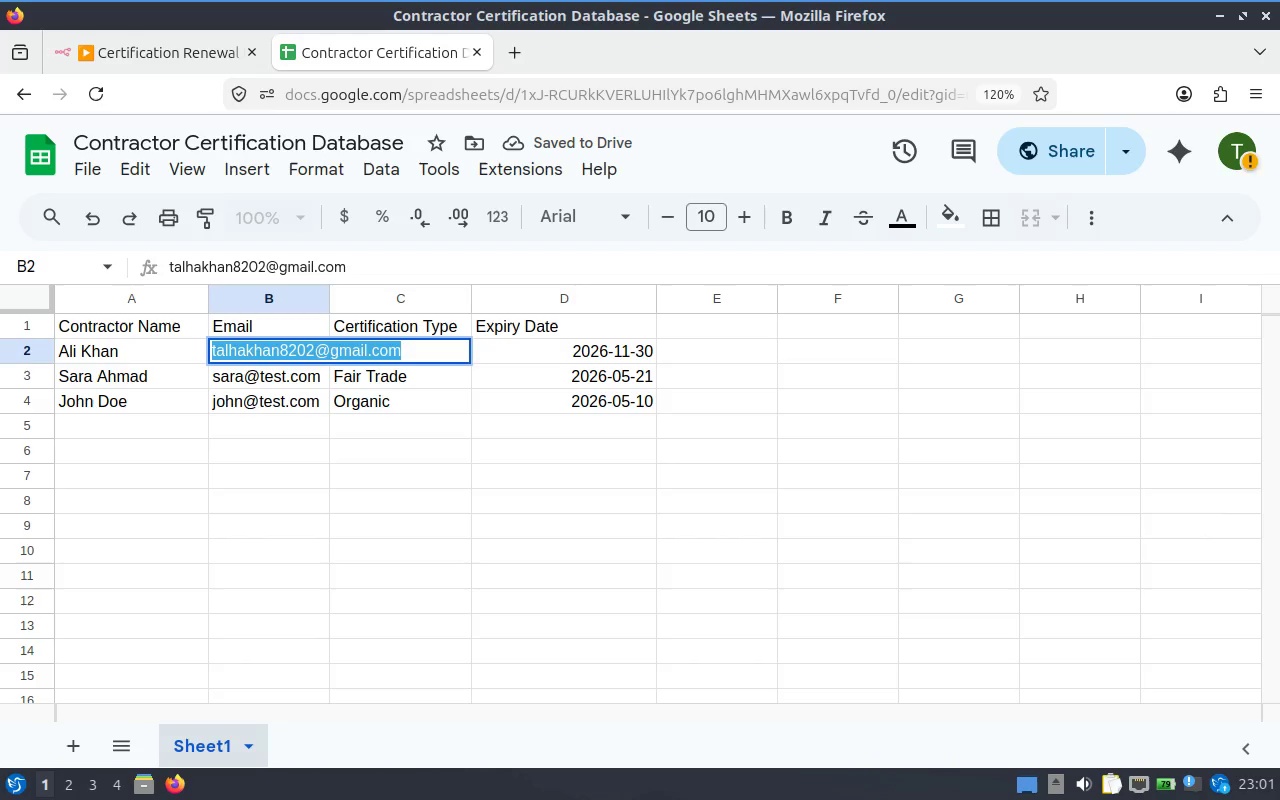 
key(Tab)
 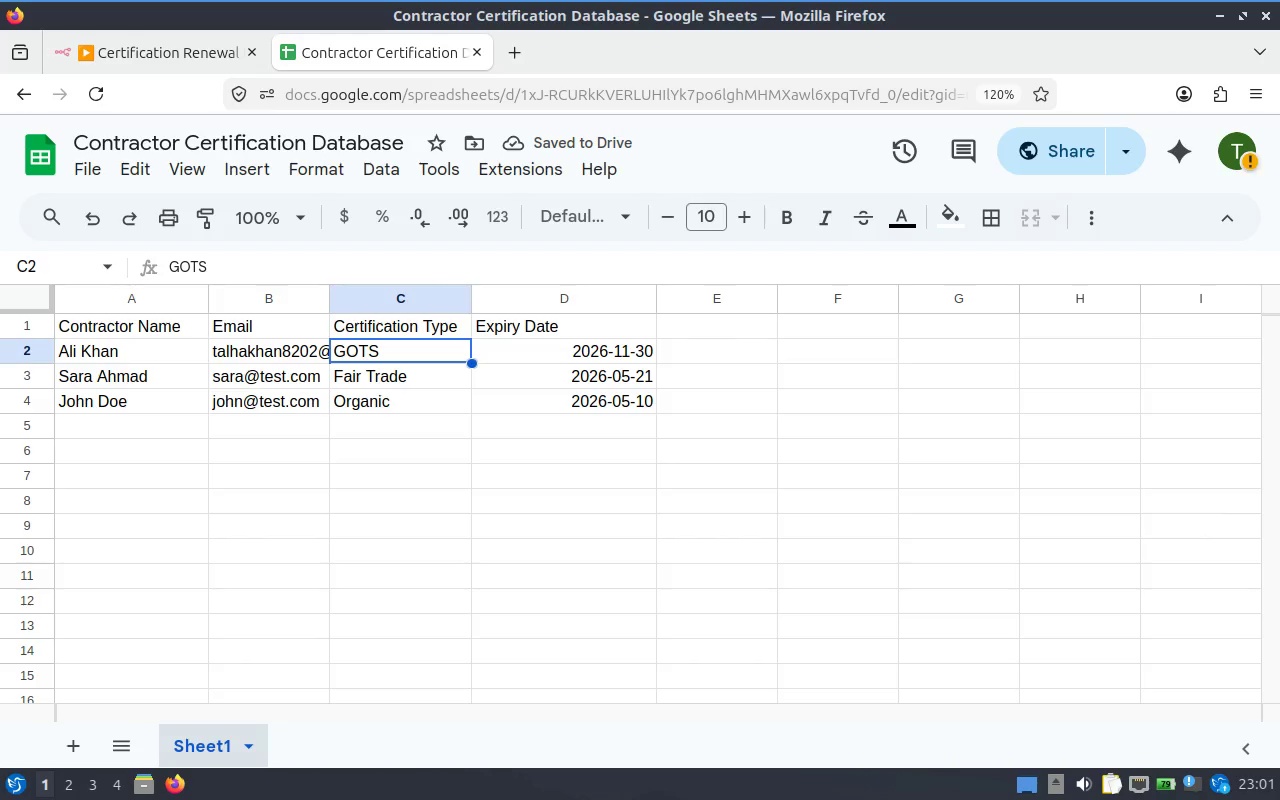 
key(ArrowDown)
 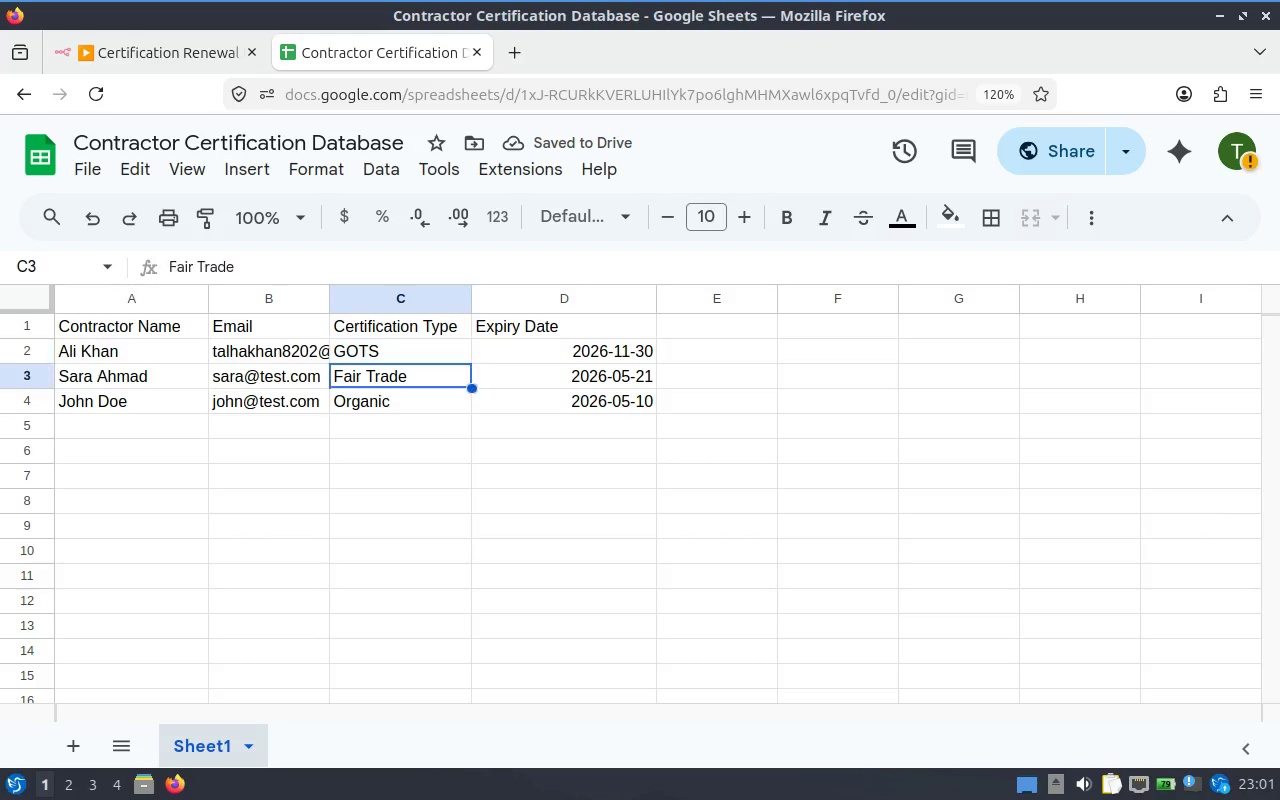 
key(ArrowLeft)
 